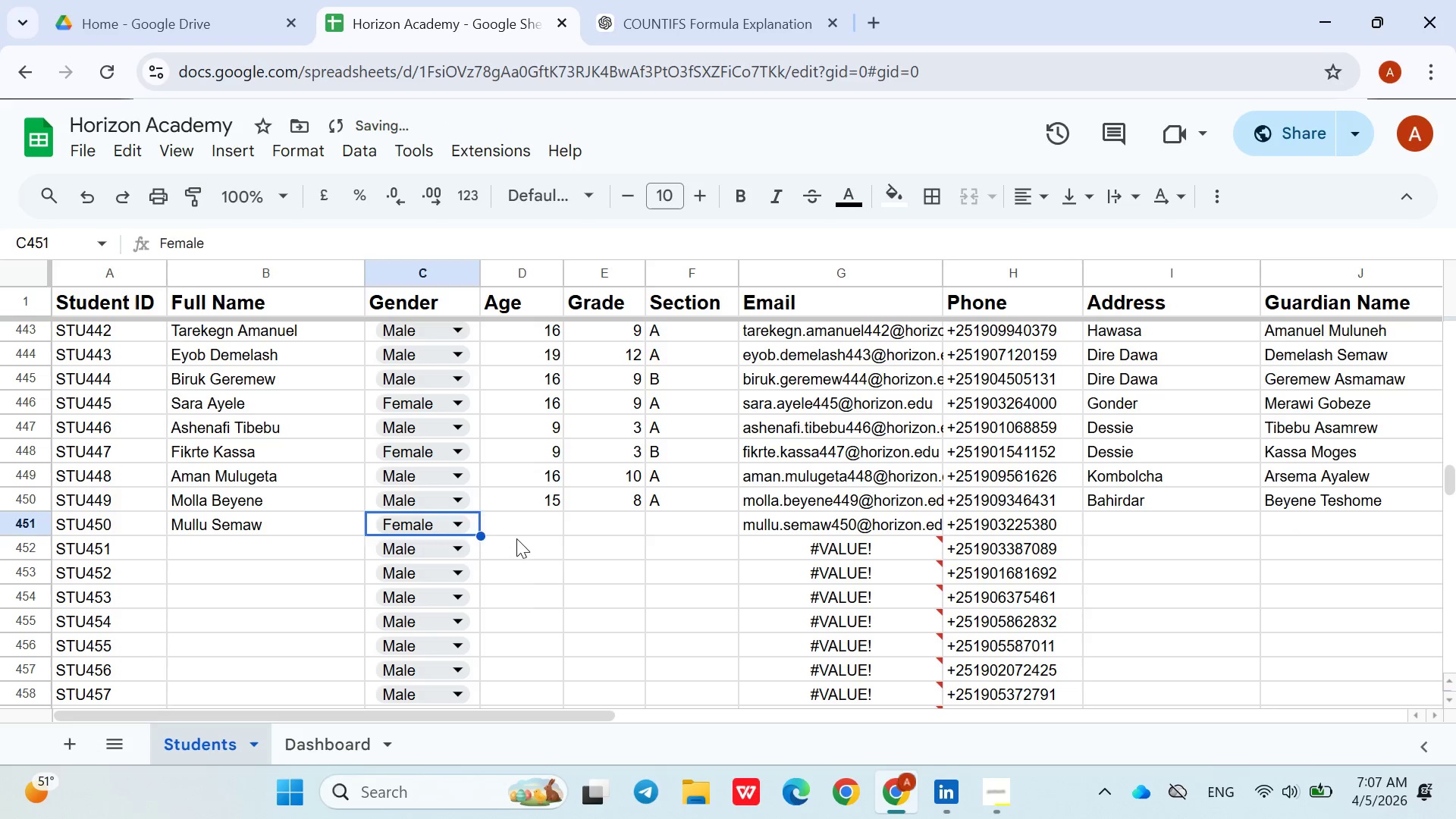 
left_click([517, 538])
 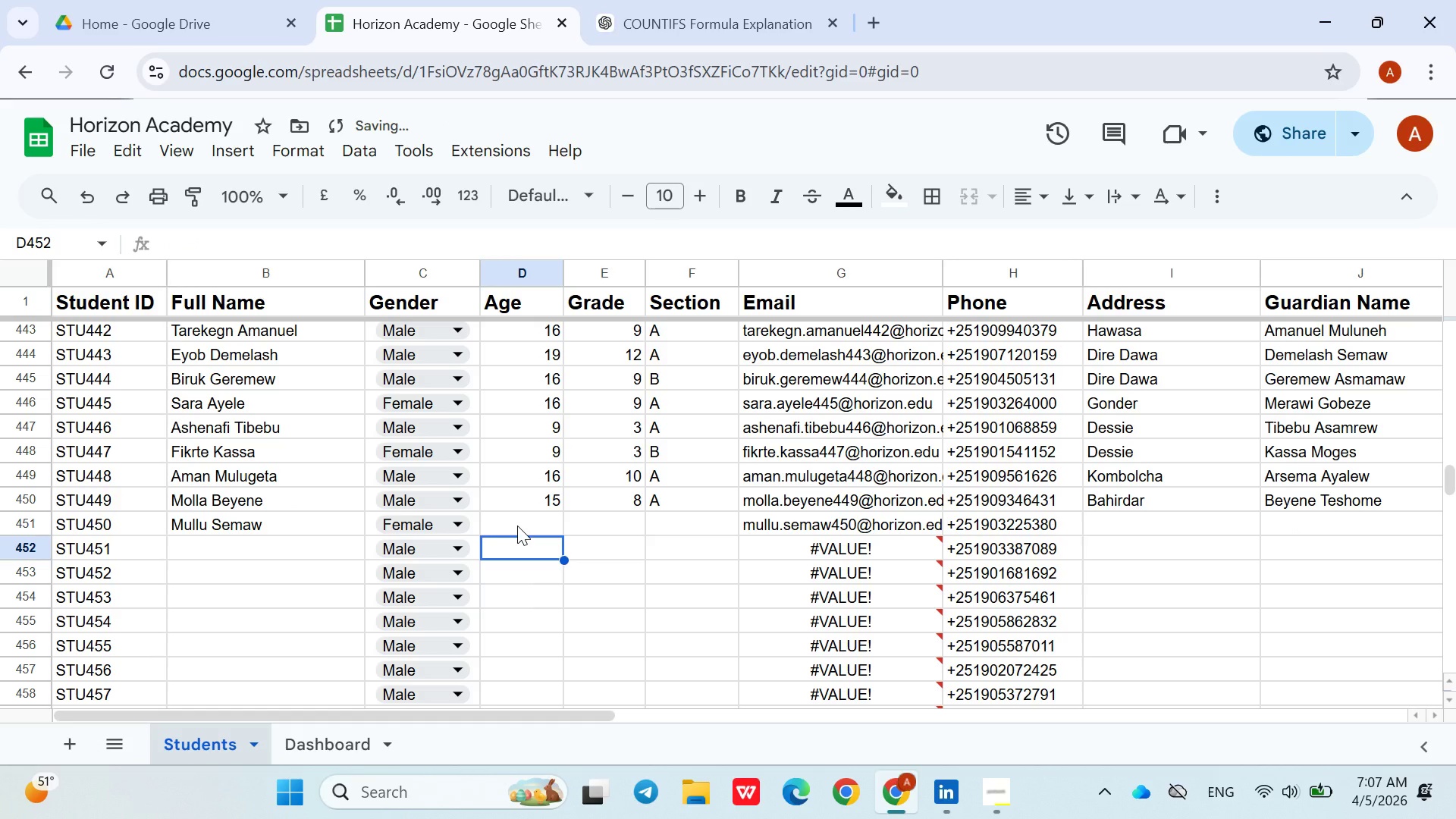 
left_click([518, 526])
 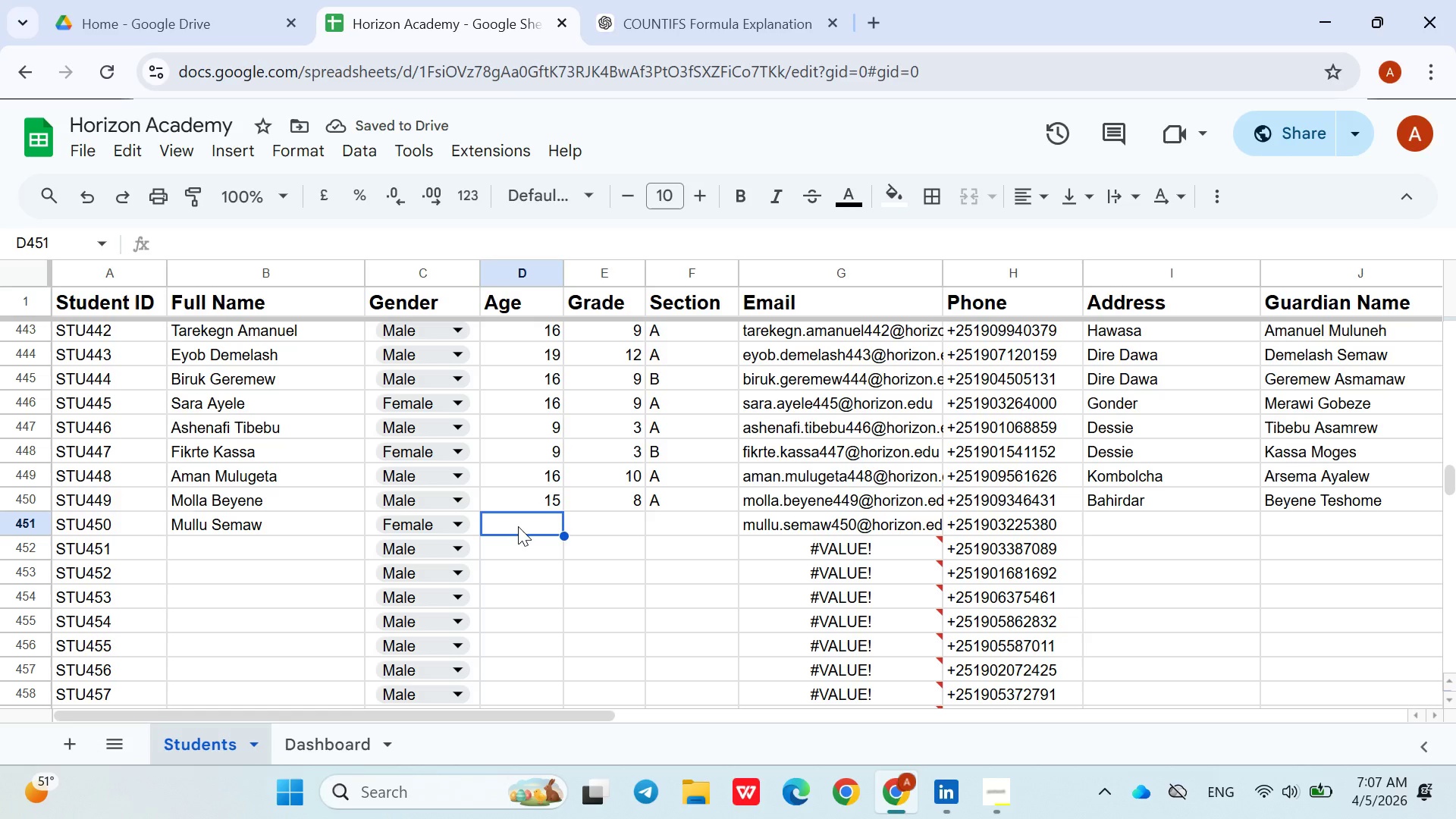 
type(15)
 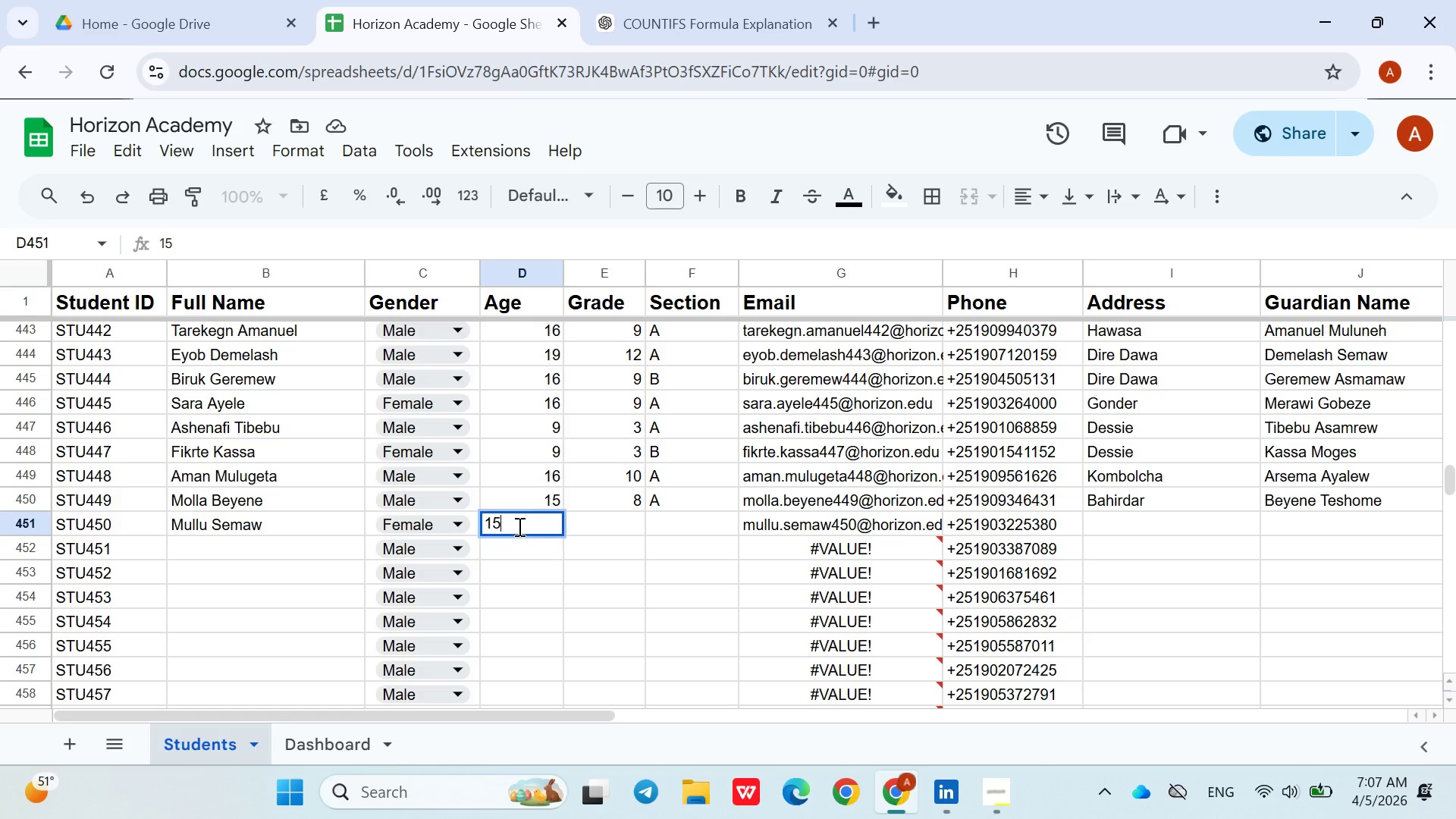 
key(ArrowRight)
 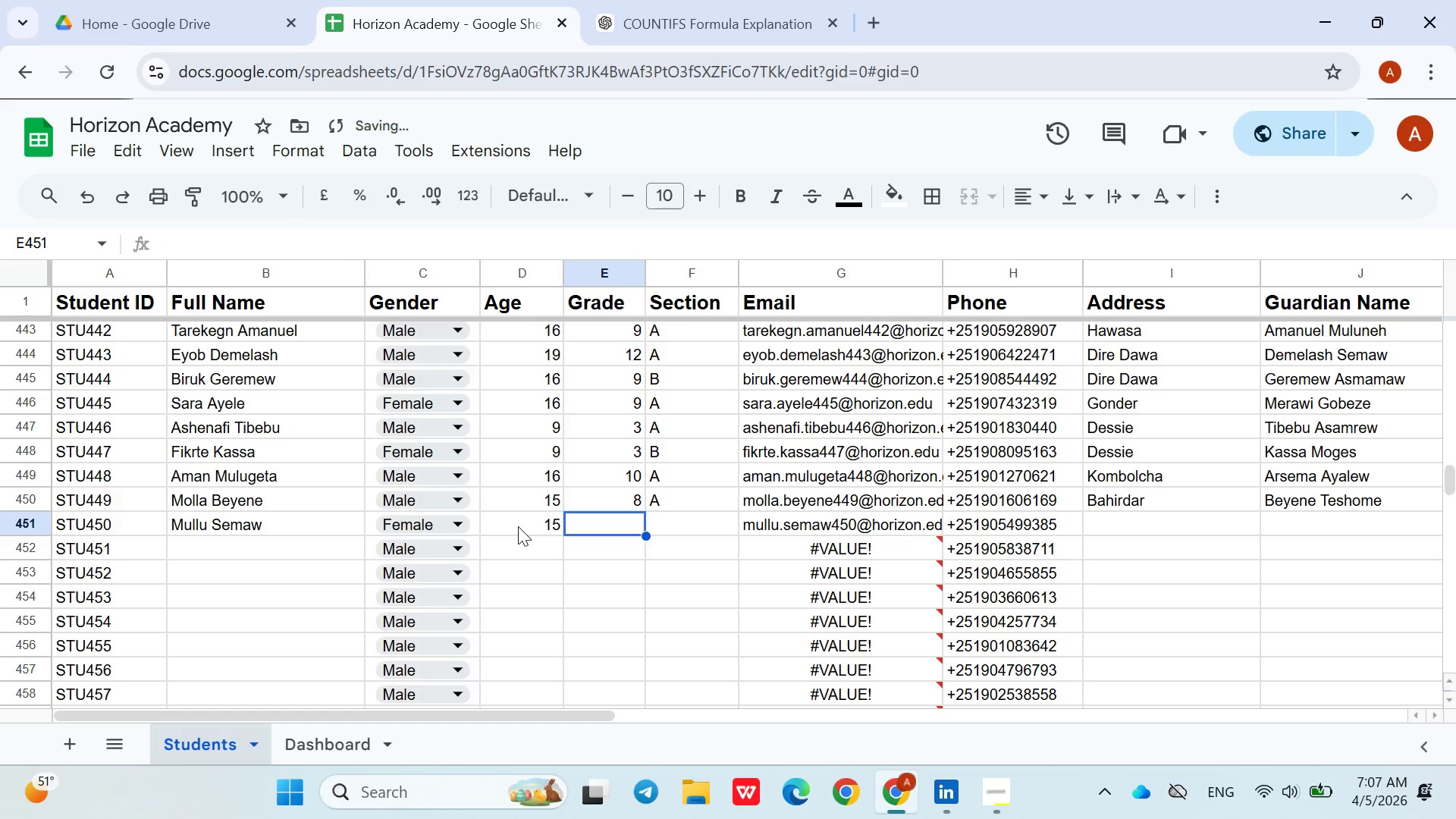 
key(8)
 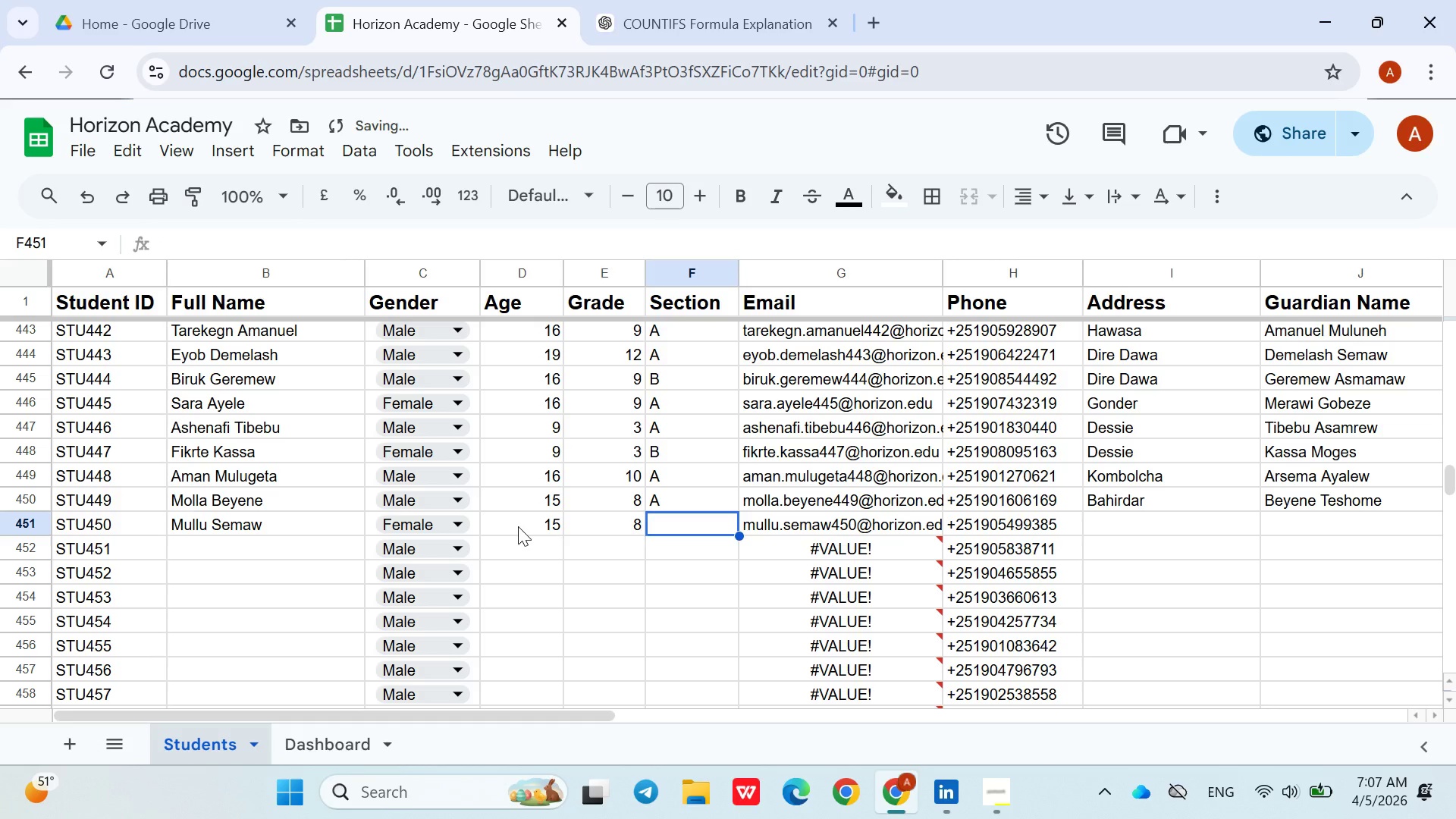 
key(ArrowRight)
 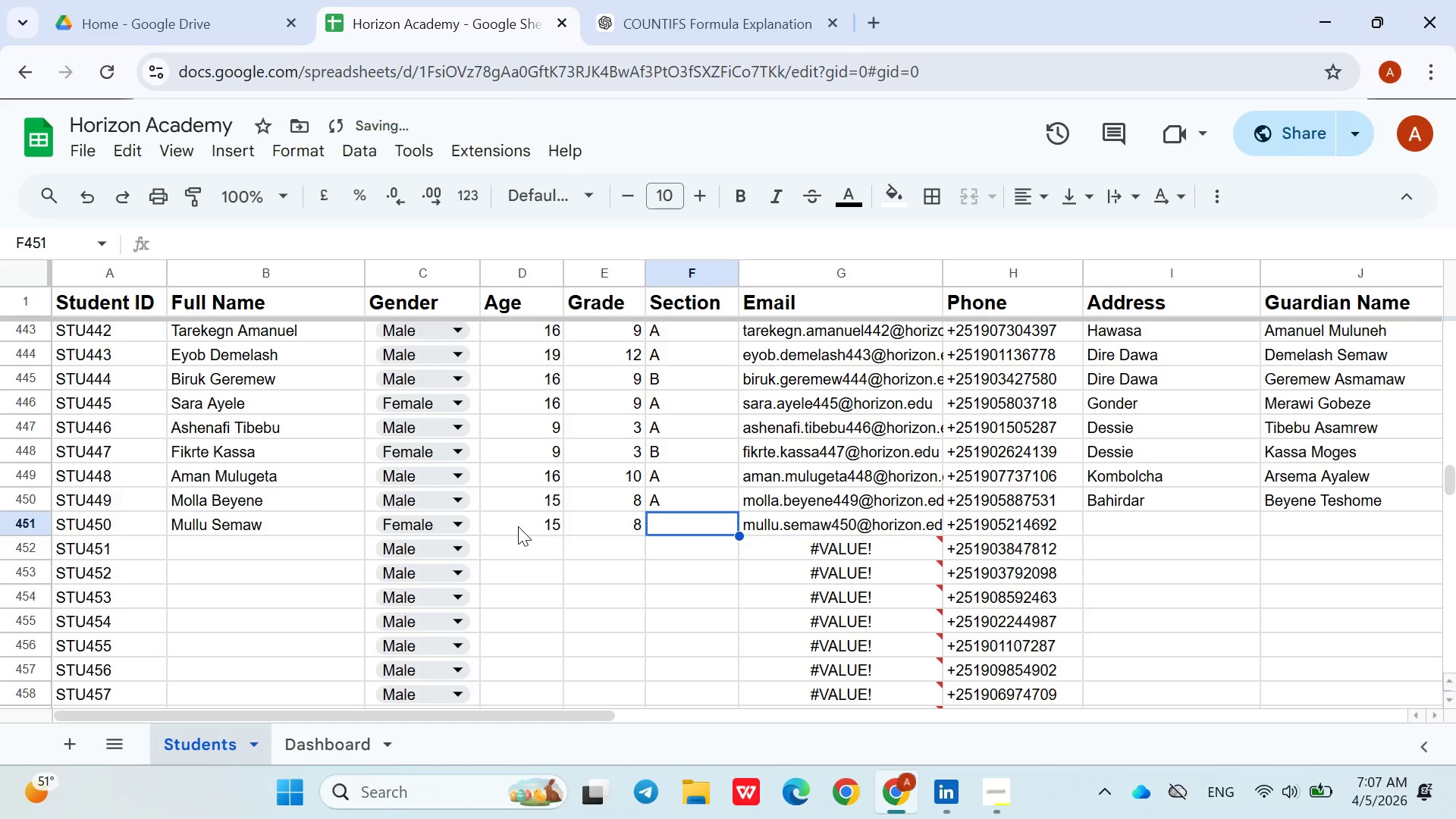 
key(Shift+ShiftLeft)
 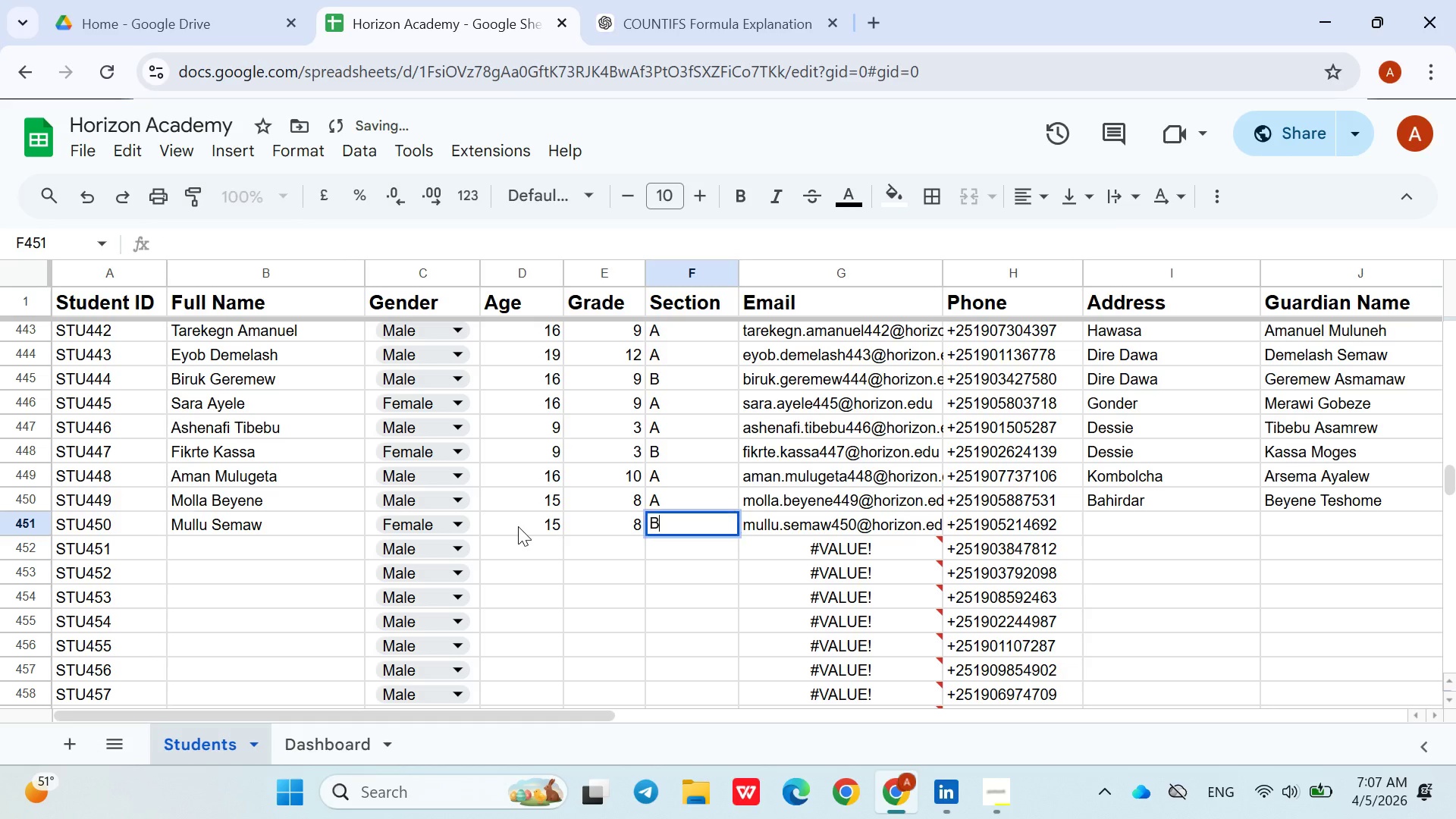 
key(Shift+B)
 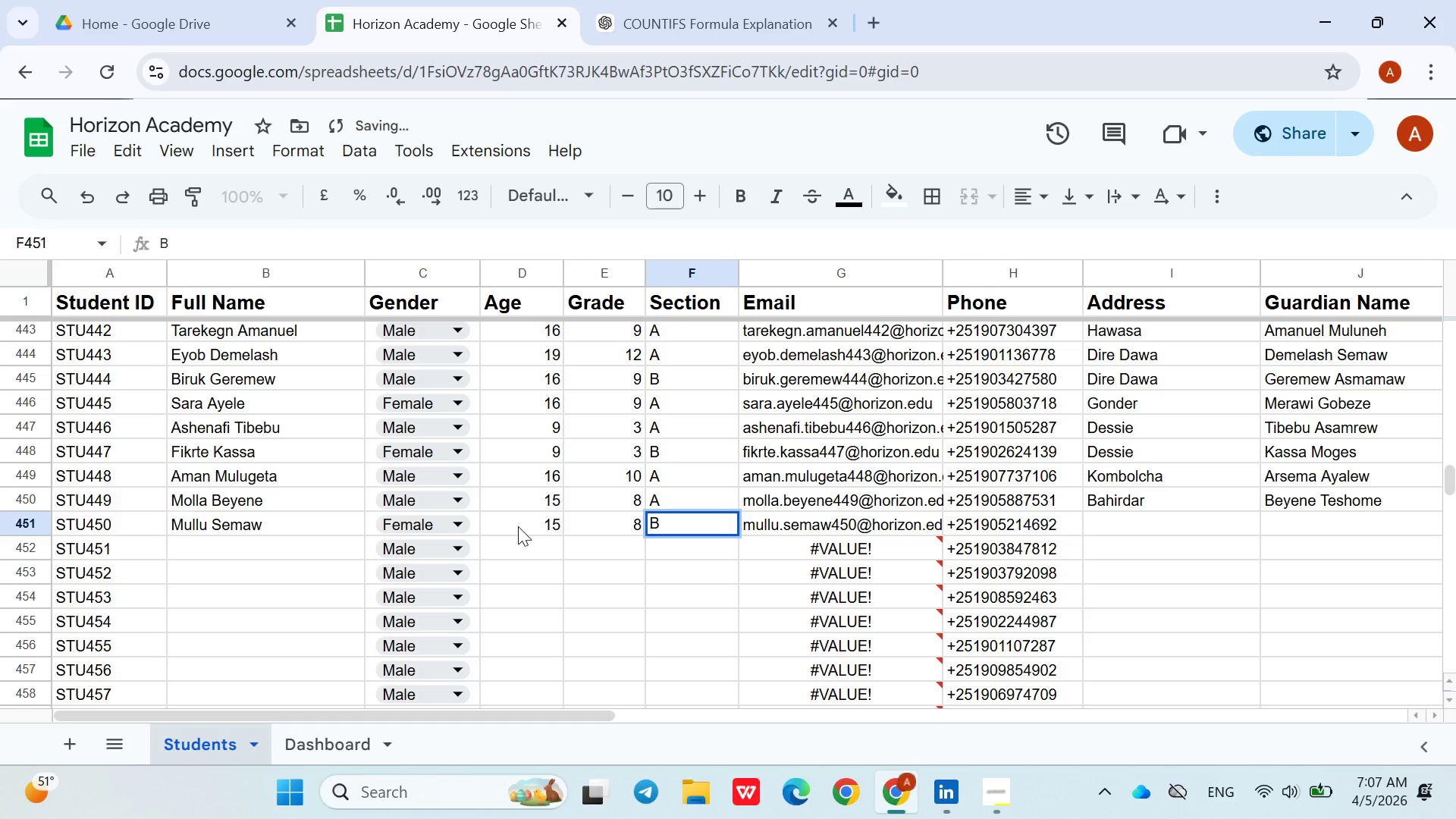 
key(ArrowRight)
 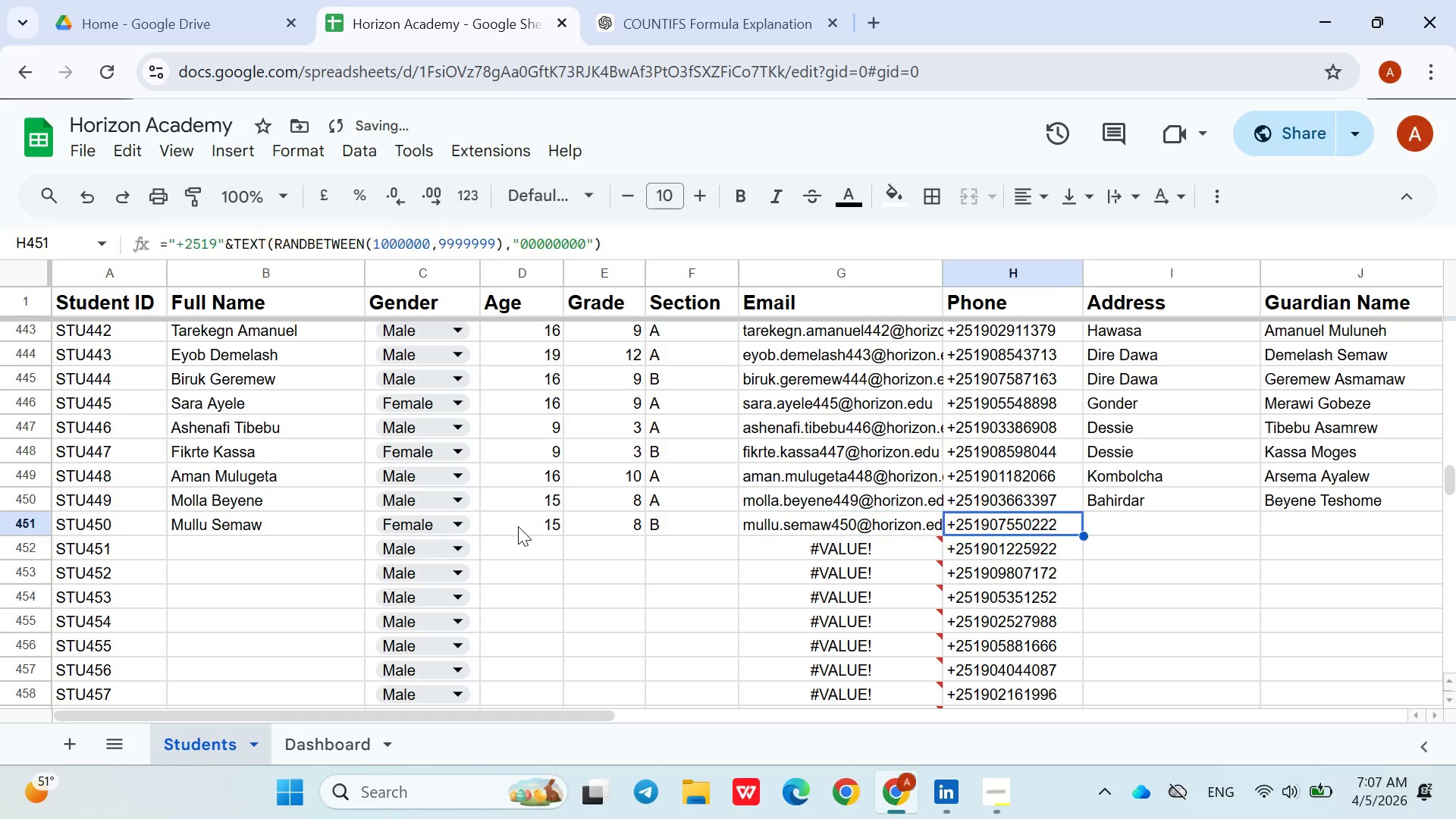 
key(ArrowRight)
 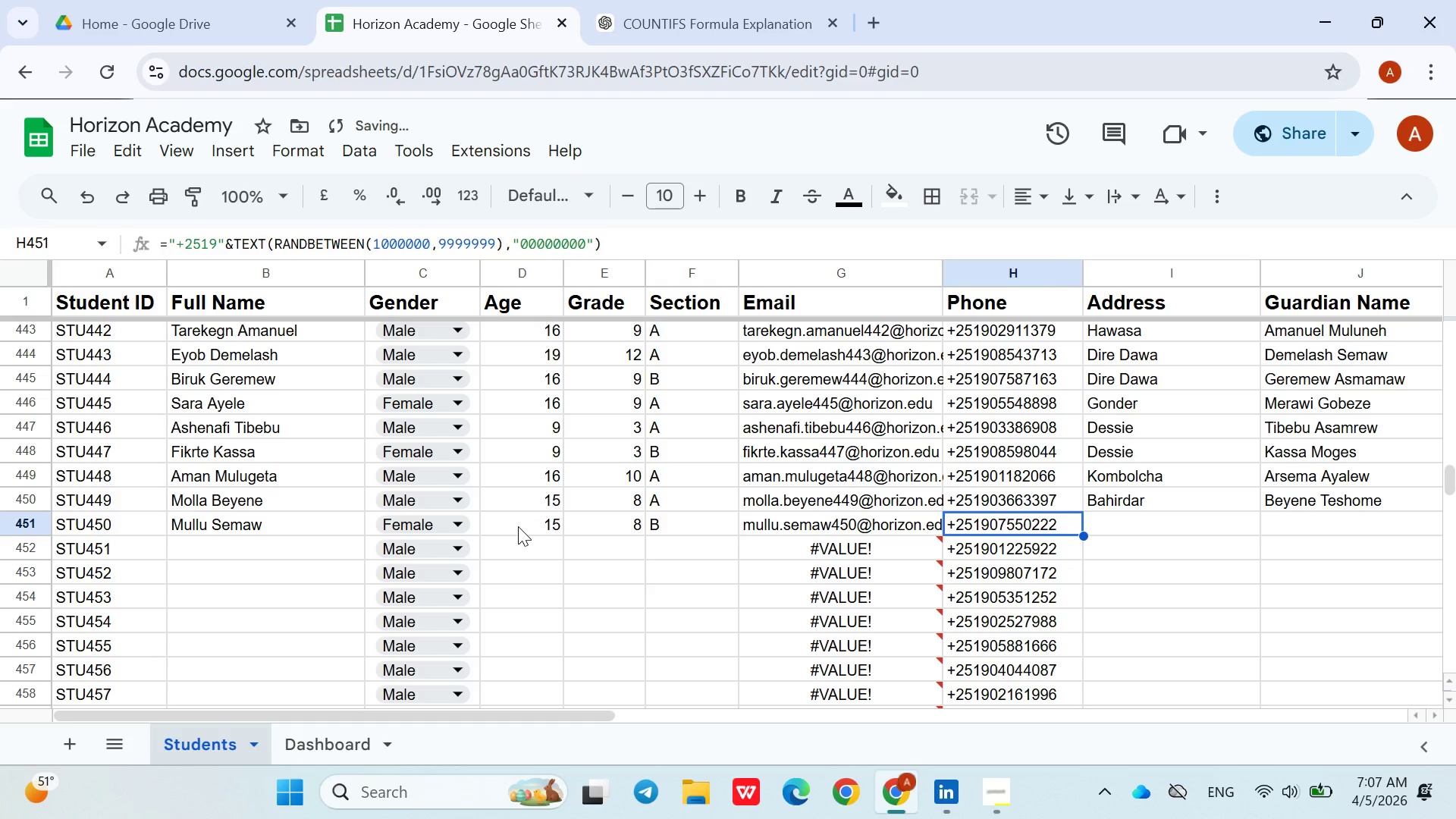 
key(ArrowRight)
 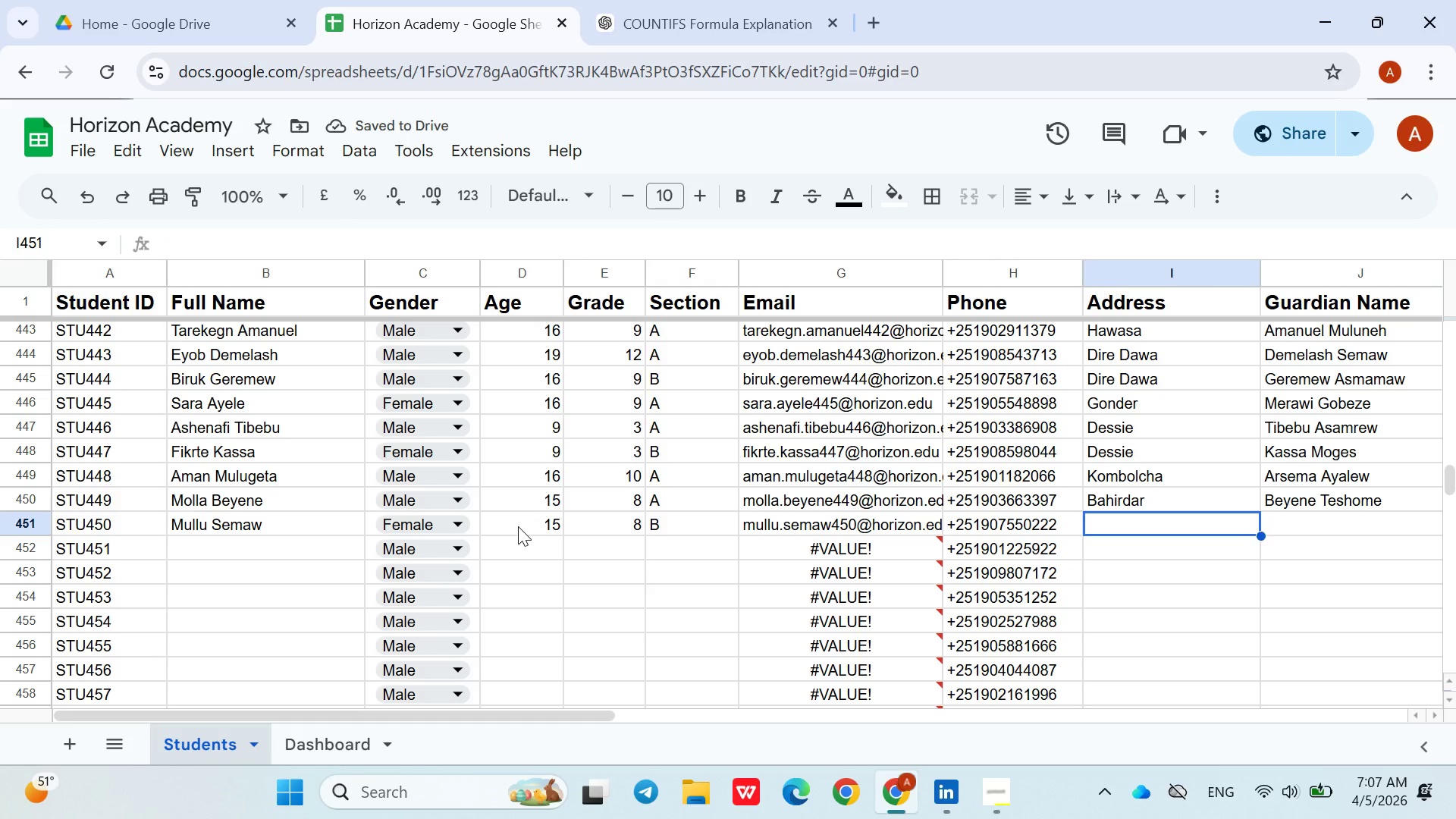 
type(Bah)
 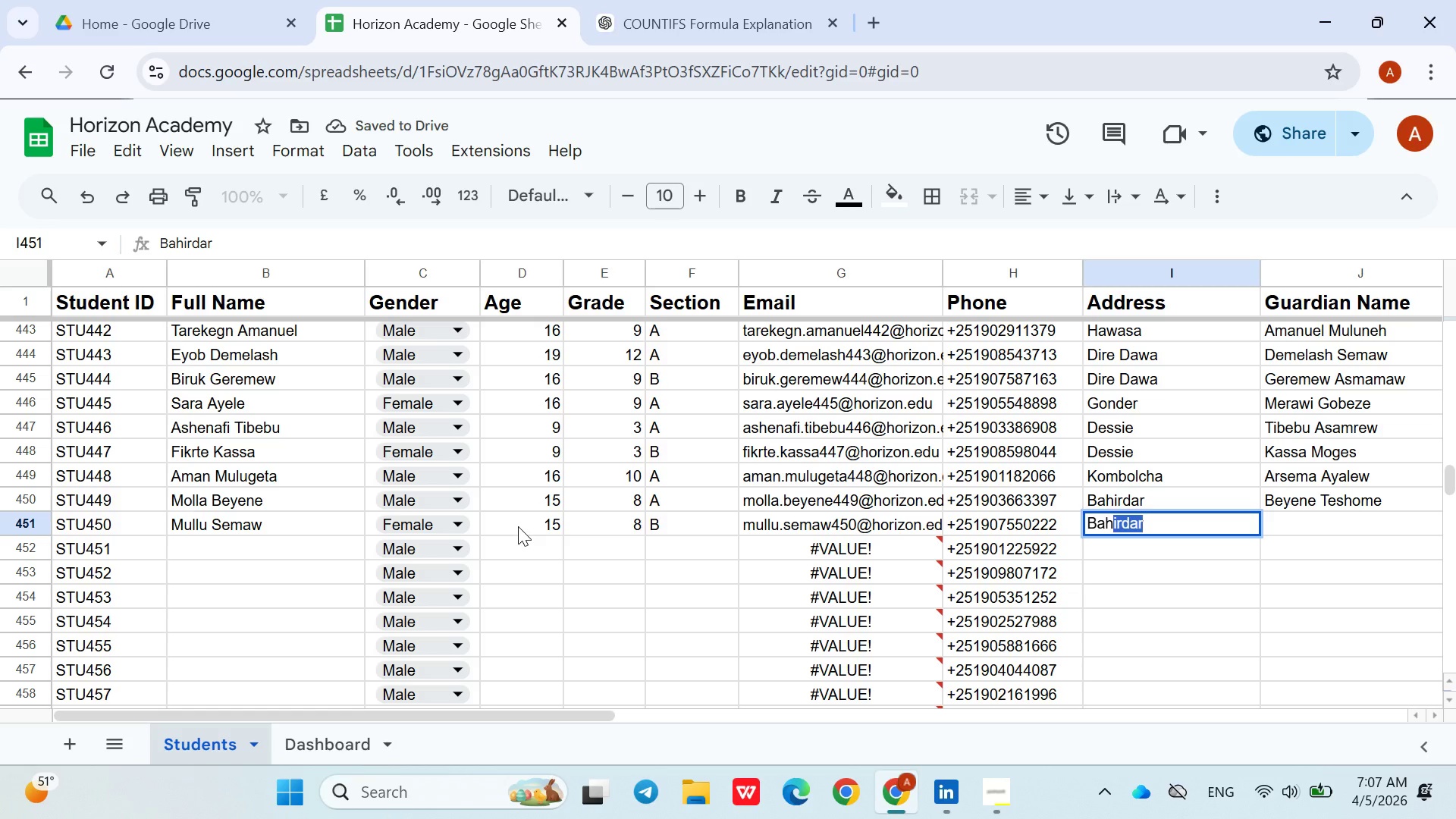 
key(ArrowRight)
 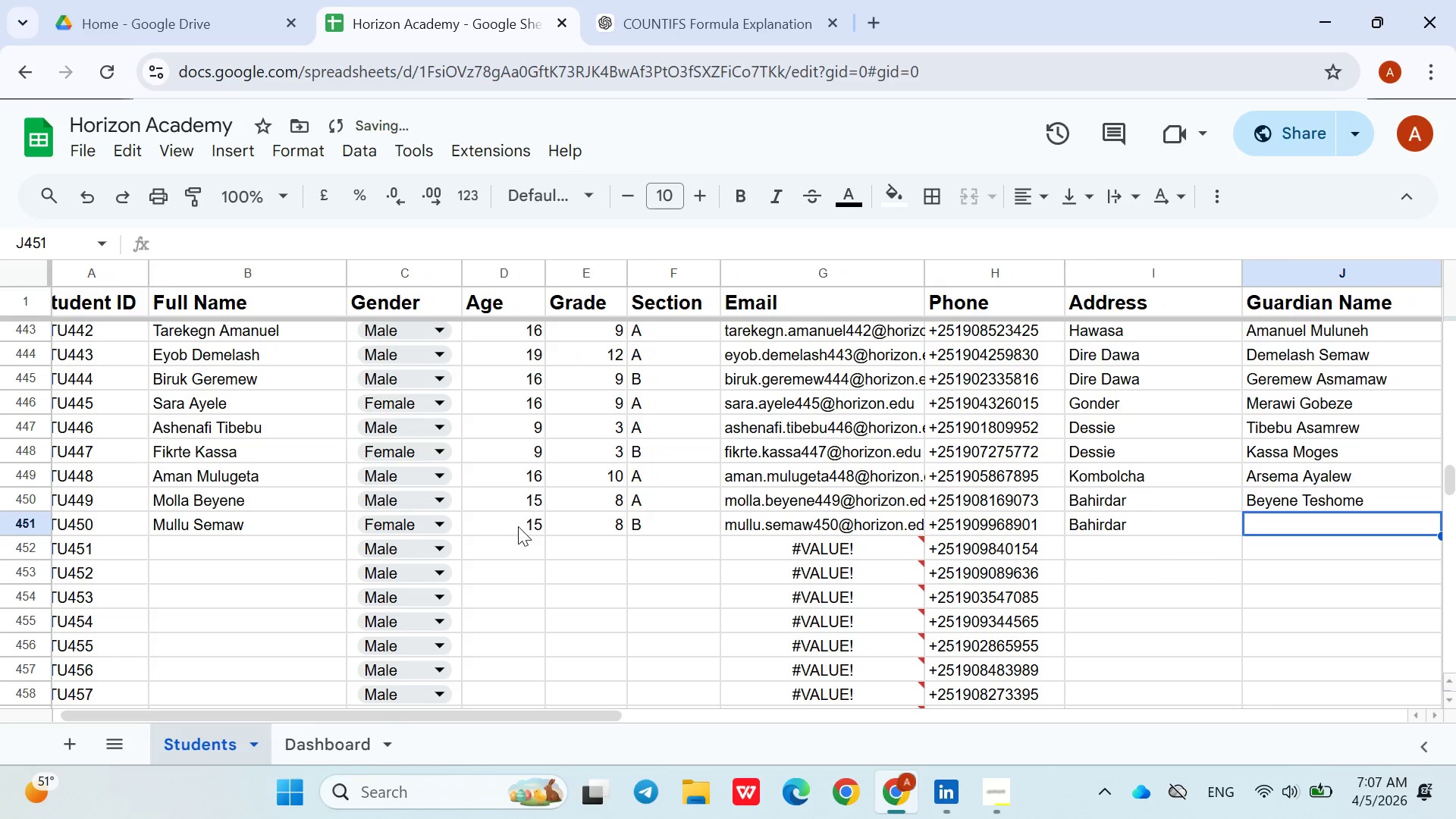 
type(Semaw Alebache)
 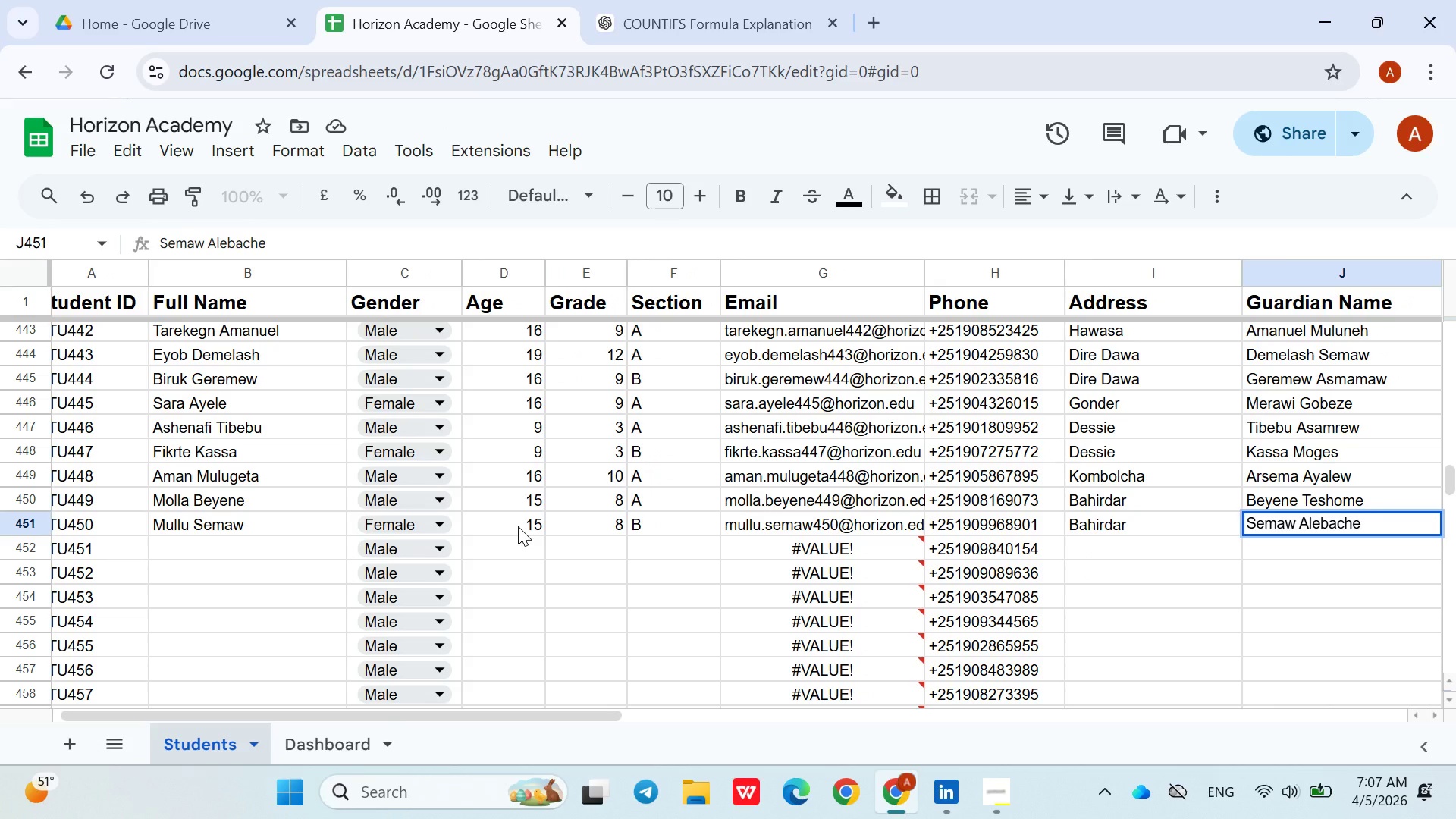 
key(ArrowDown)
 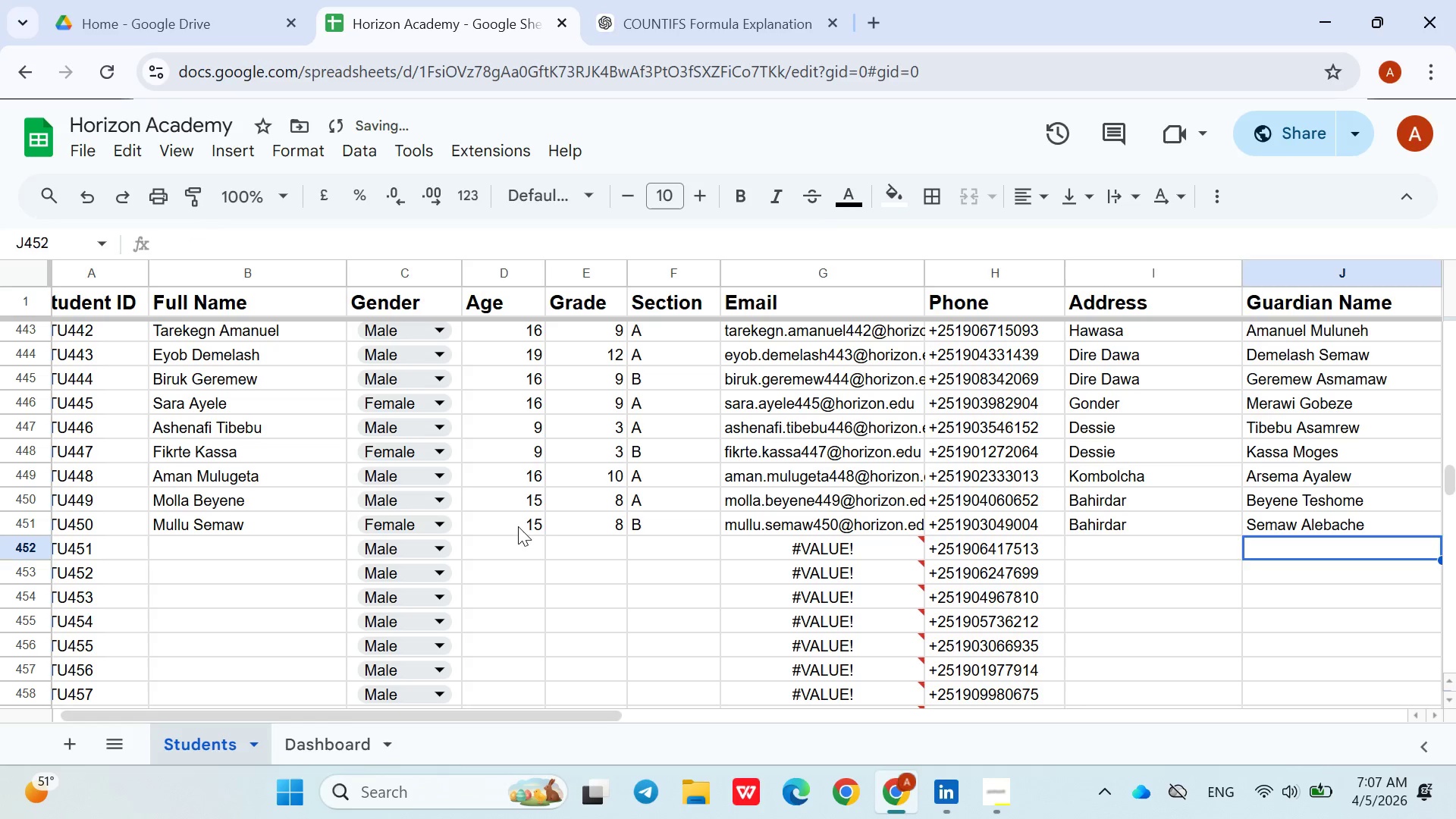 
hold_key(key=ArrowLeft, duration=0.89)
 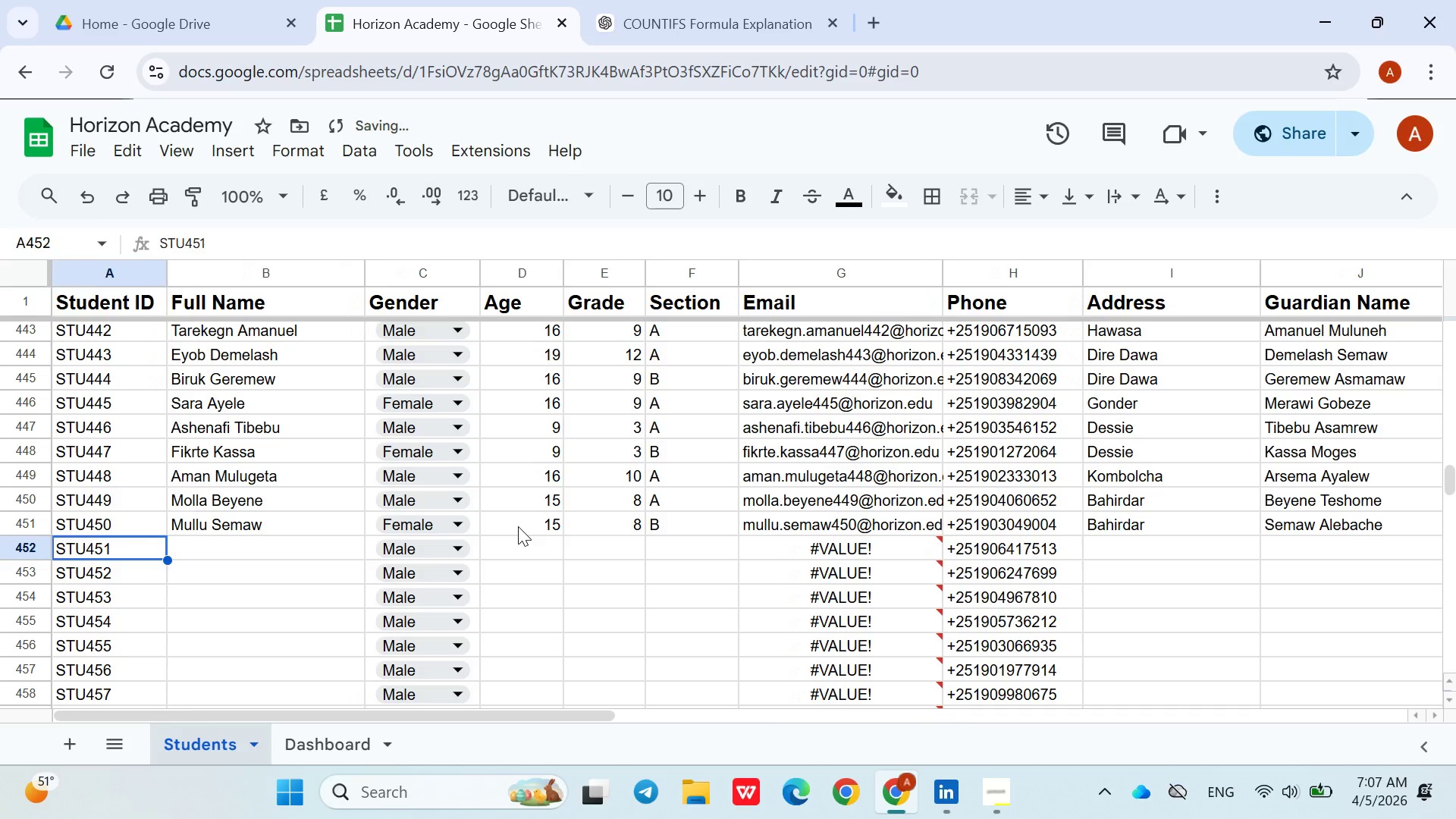 
key(ArrowRight)
 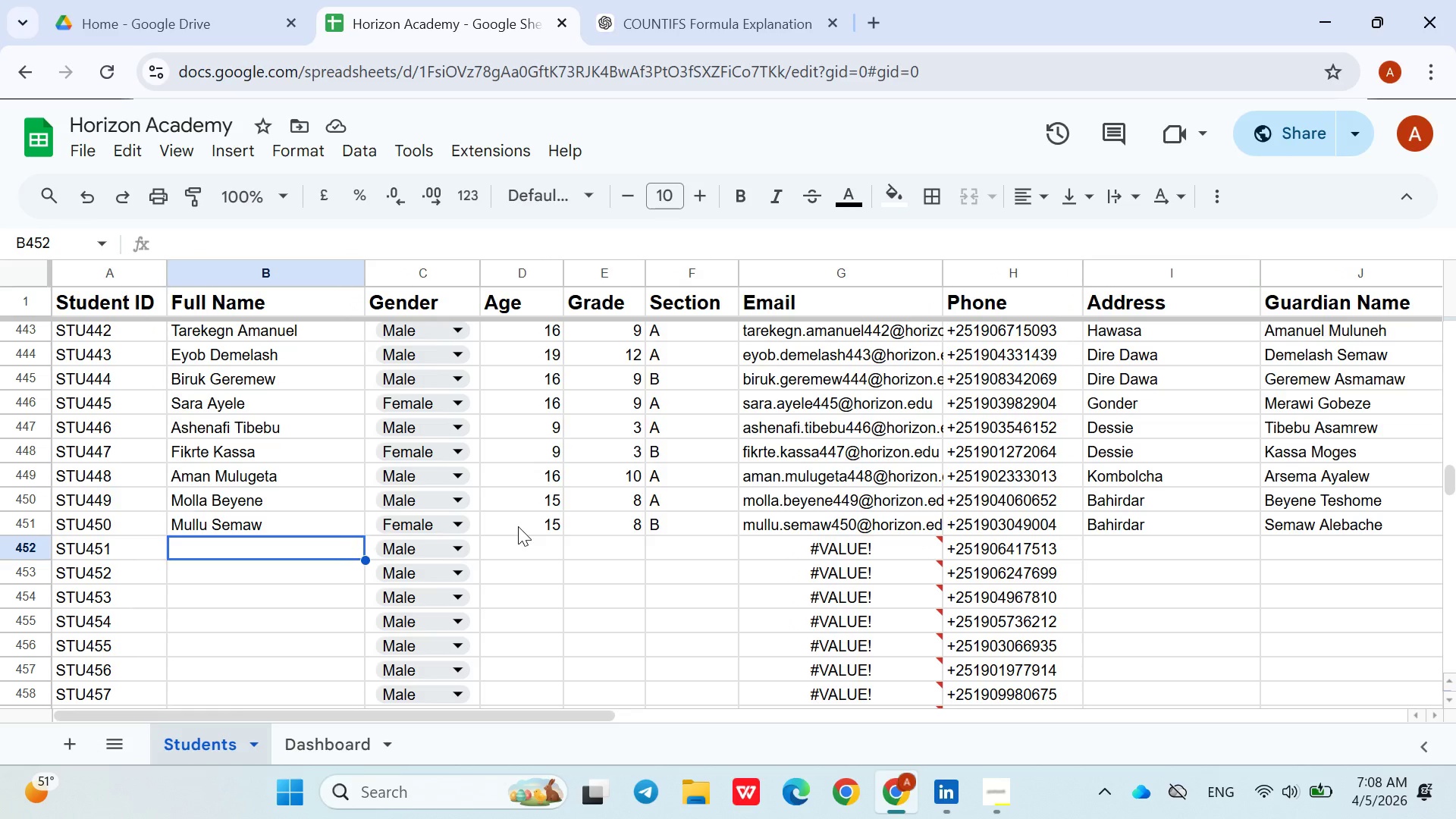 
wait(10.42)
 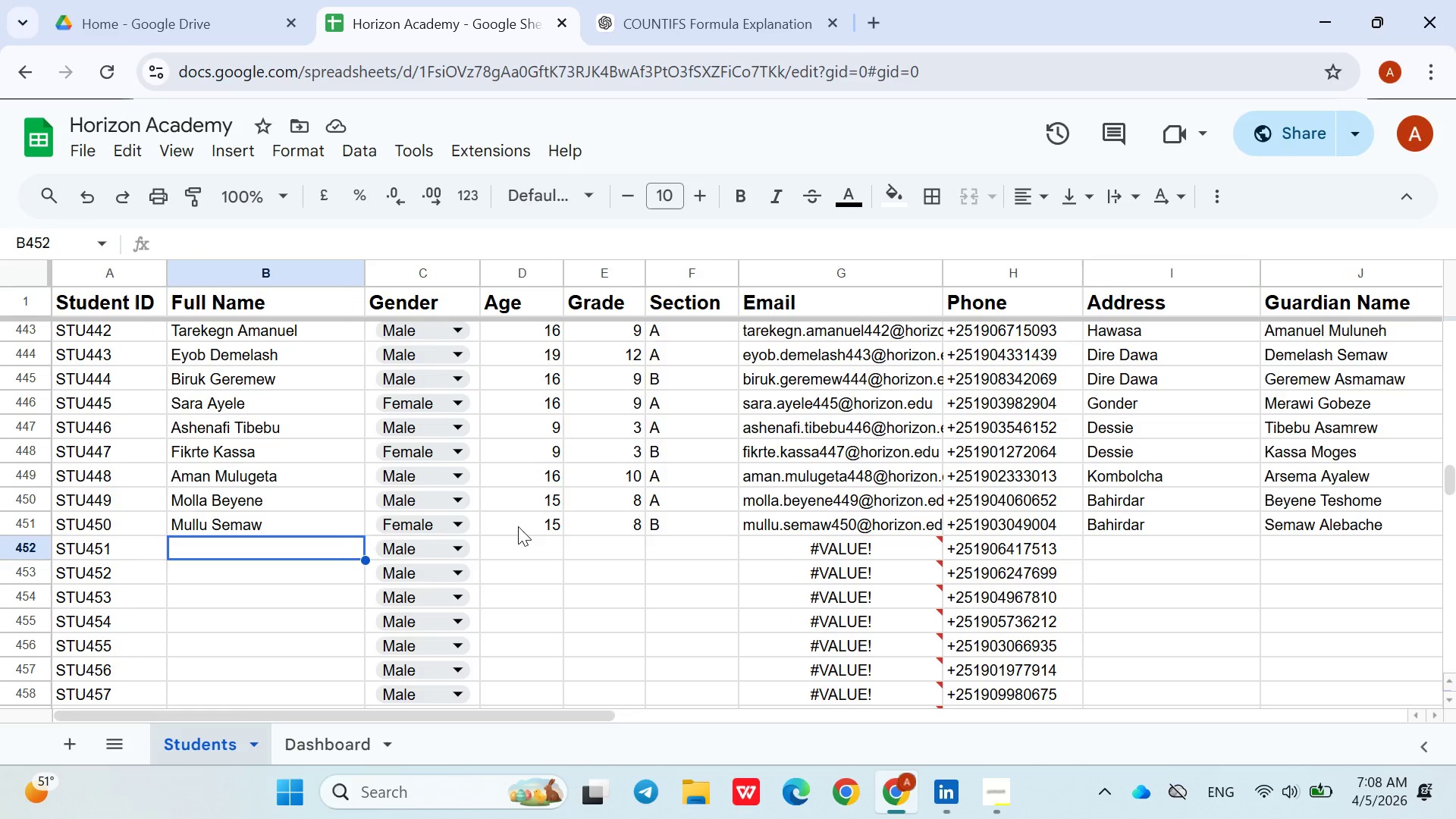 
type(Mohammed Ayalew)
 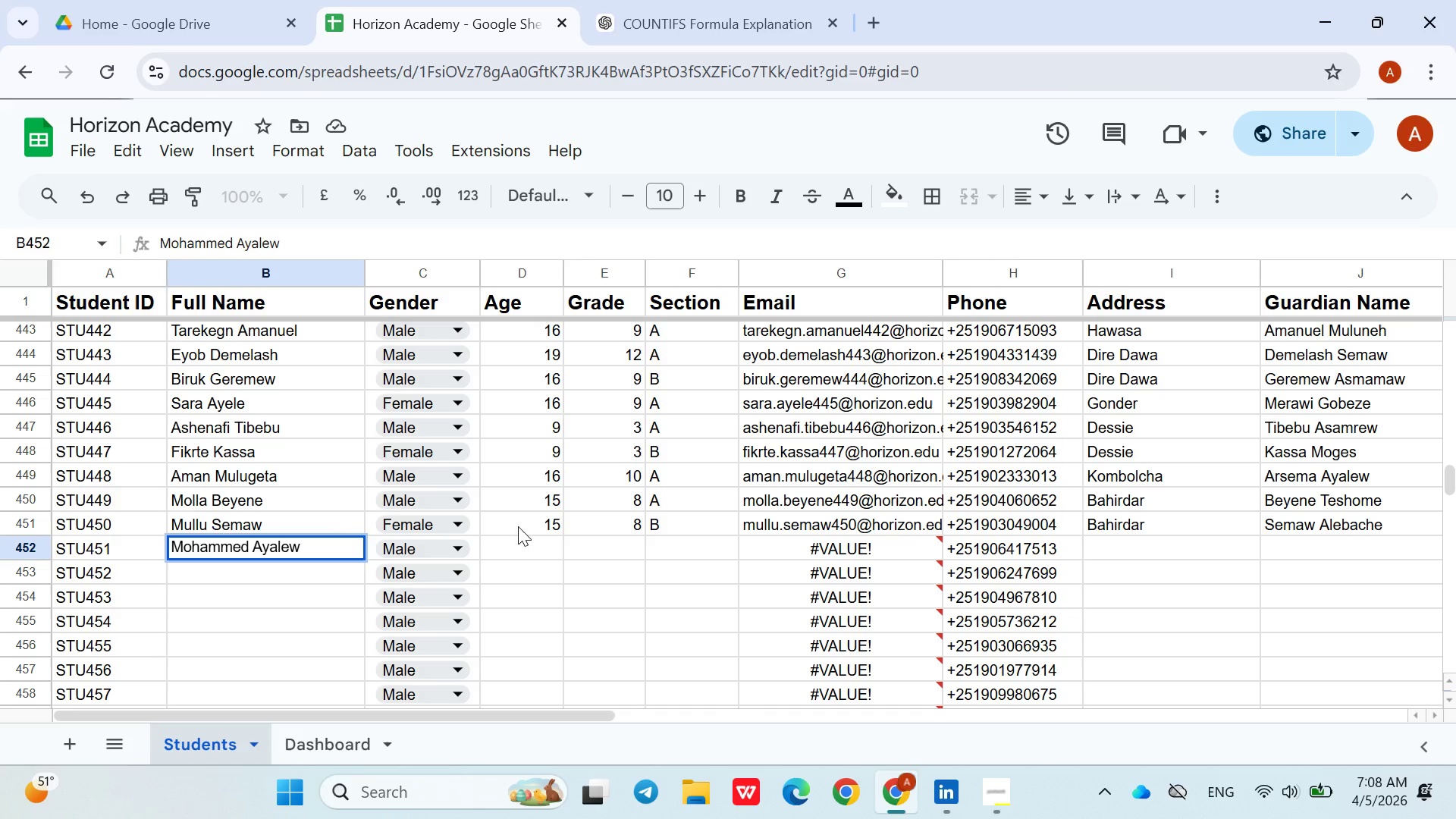 
left_click([516, 556])
 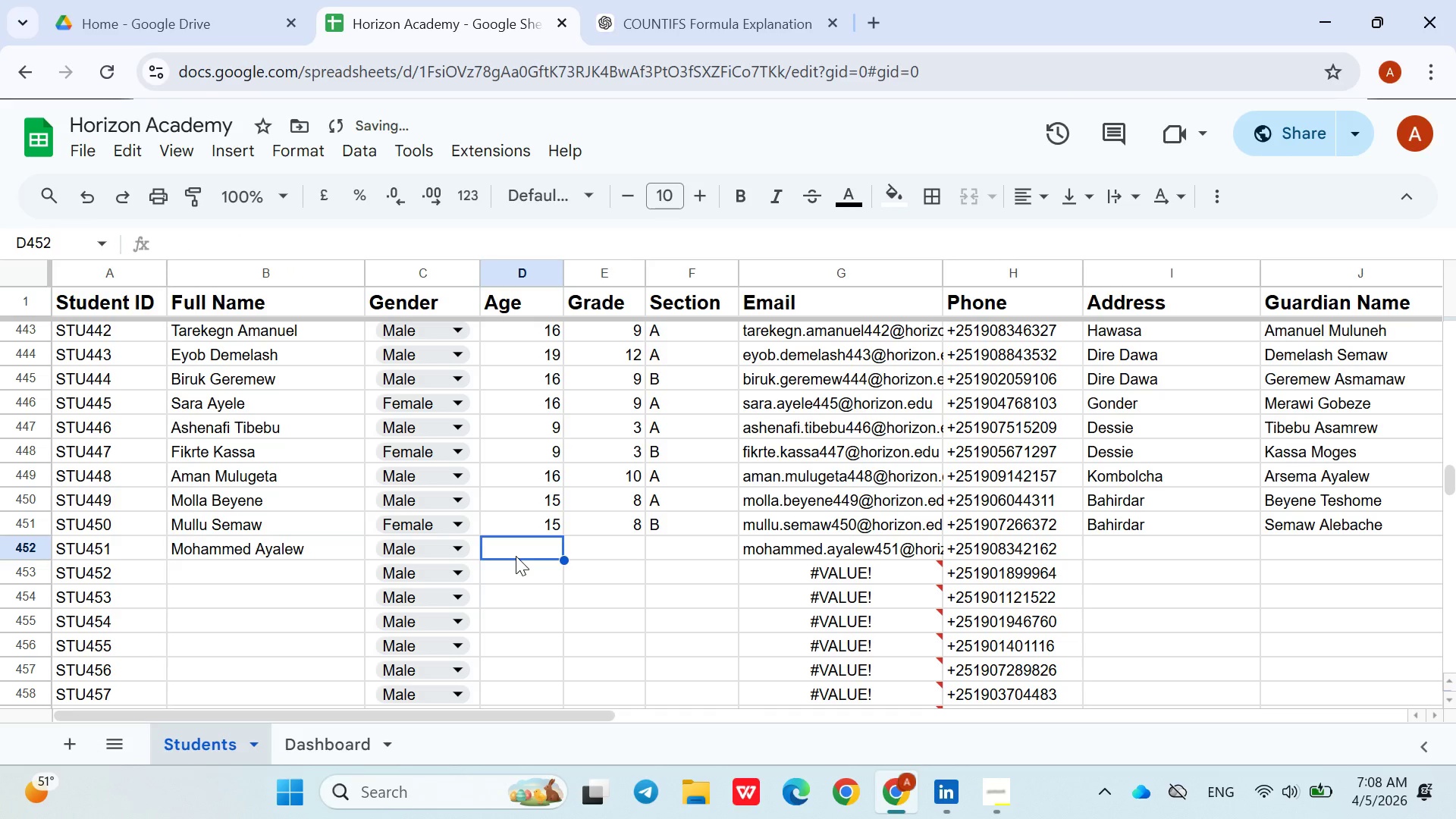 
type(18)
 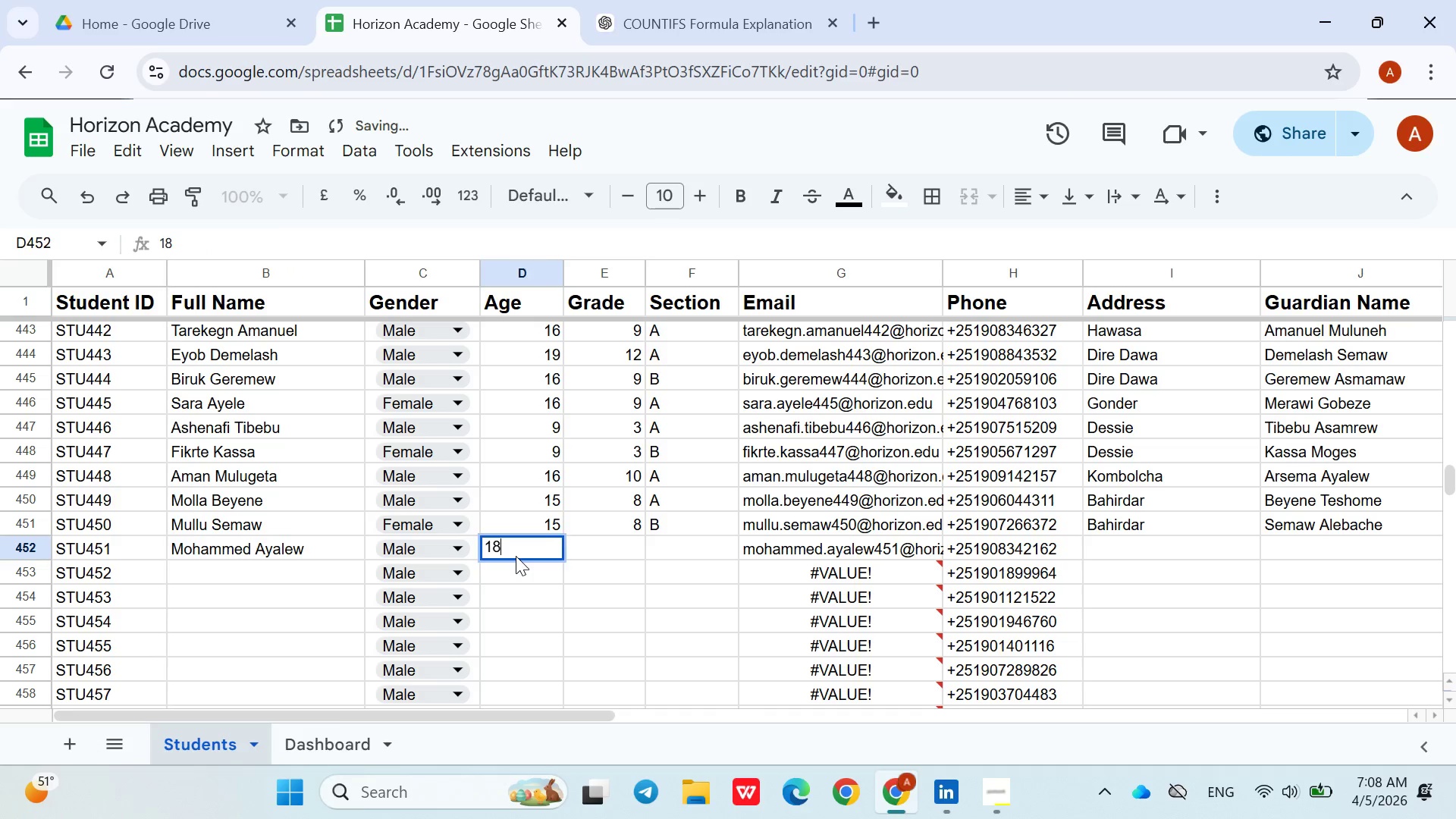 
key(ArrowRight)
 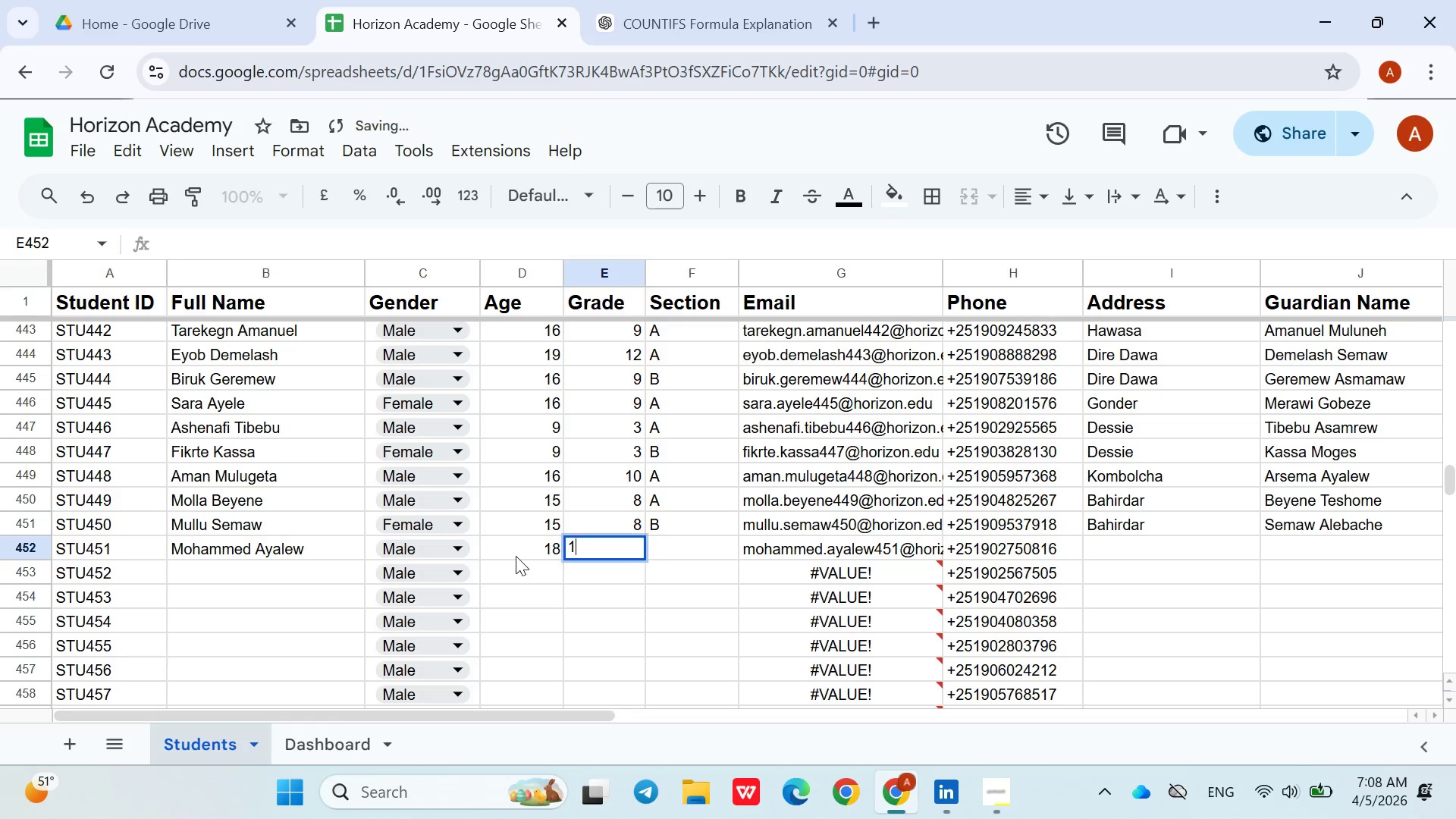 
type(11)
 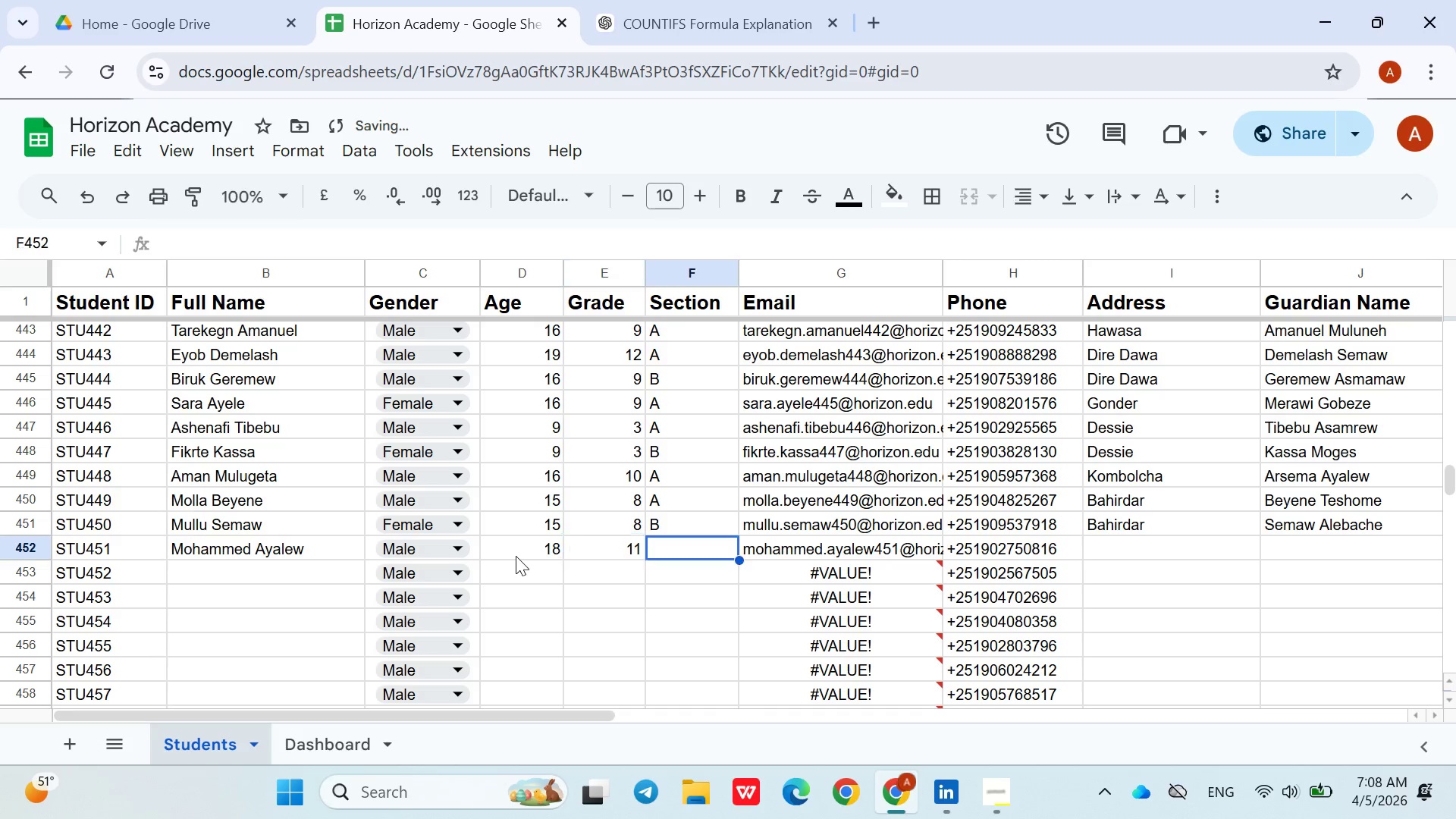 
key(ArrowRight)
 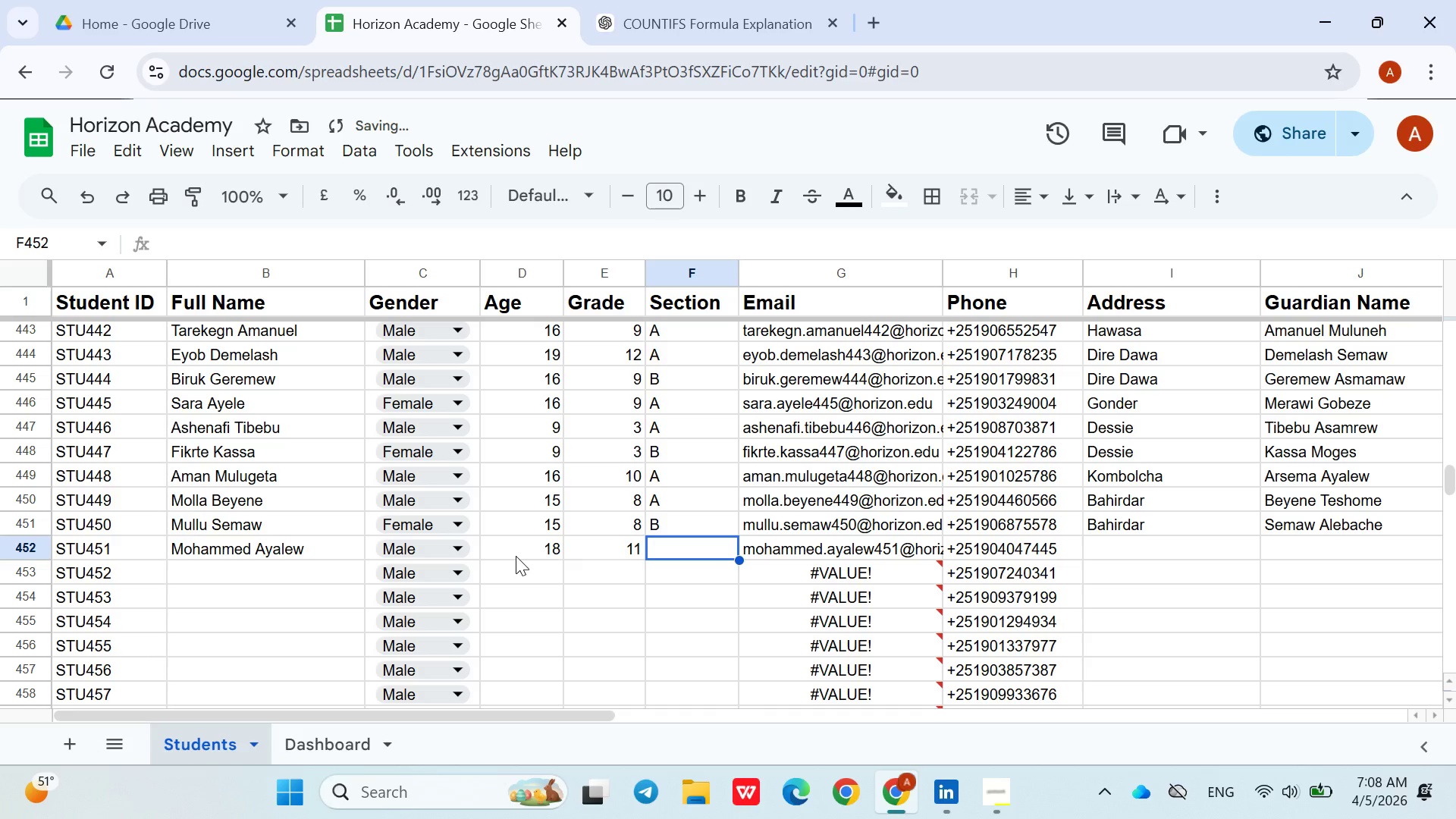 
key(Shift+ShiftLeft)
 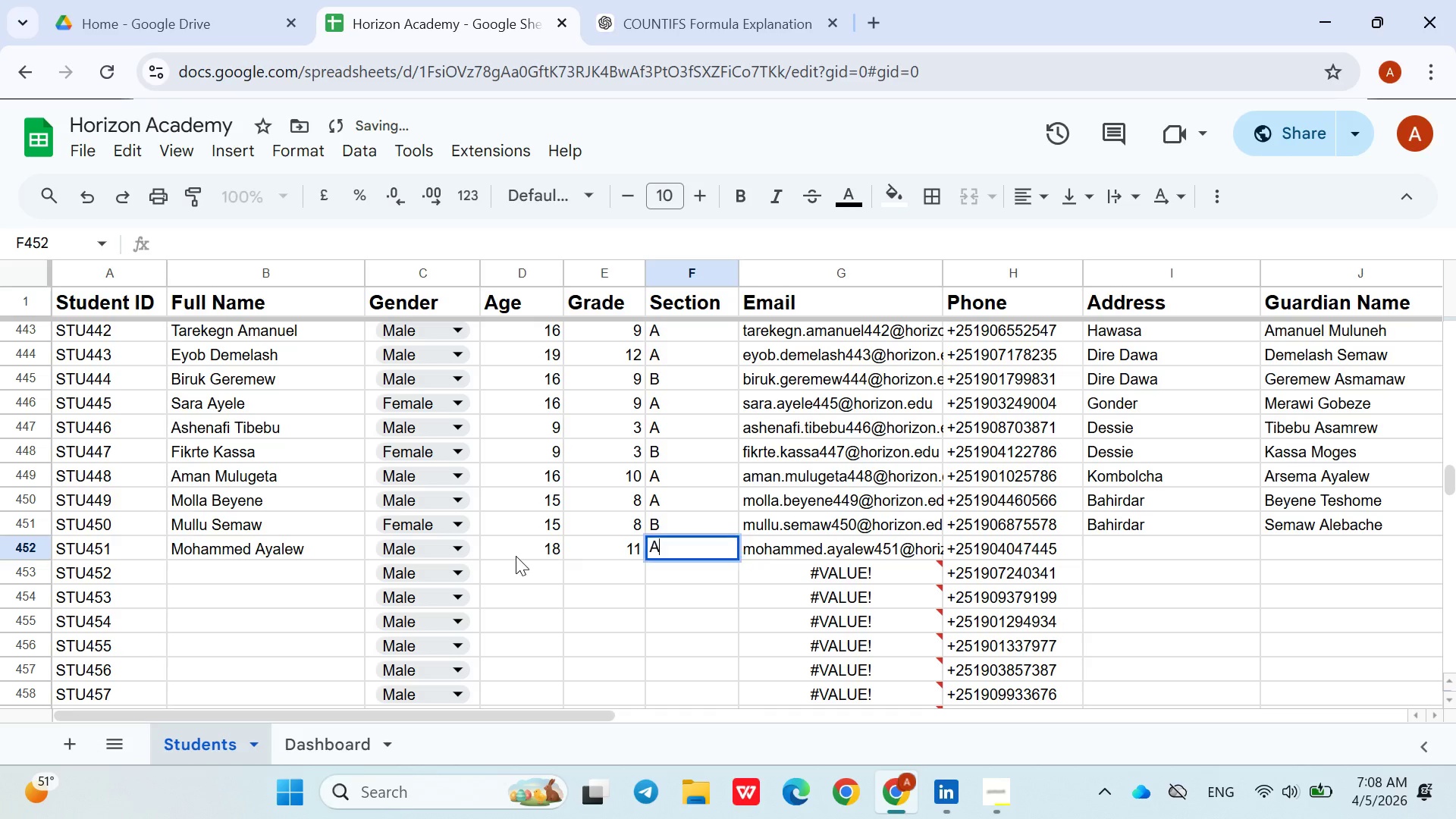 
key(Shift+A)
 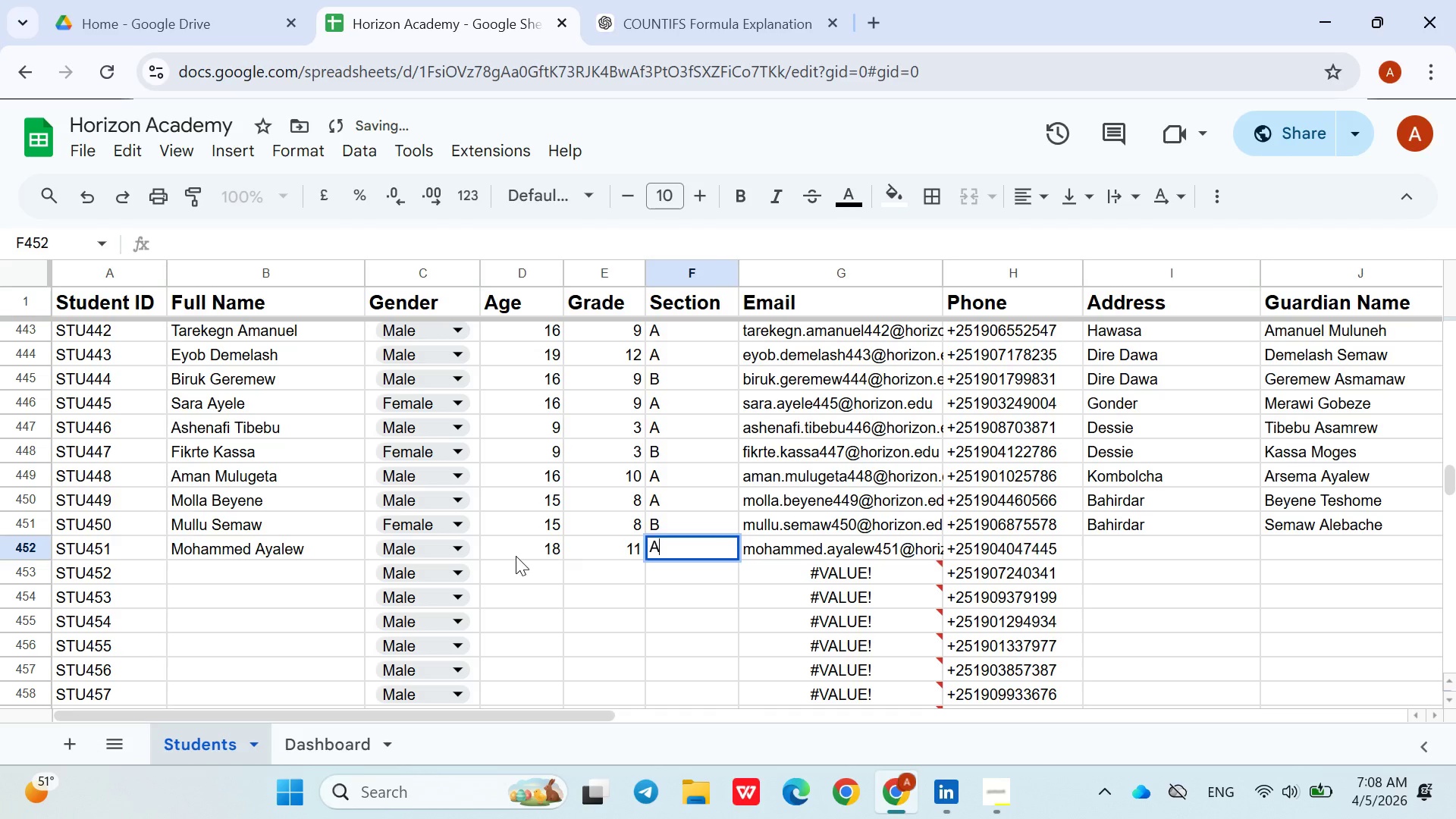 
key(ArrowRight)
 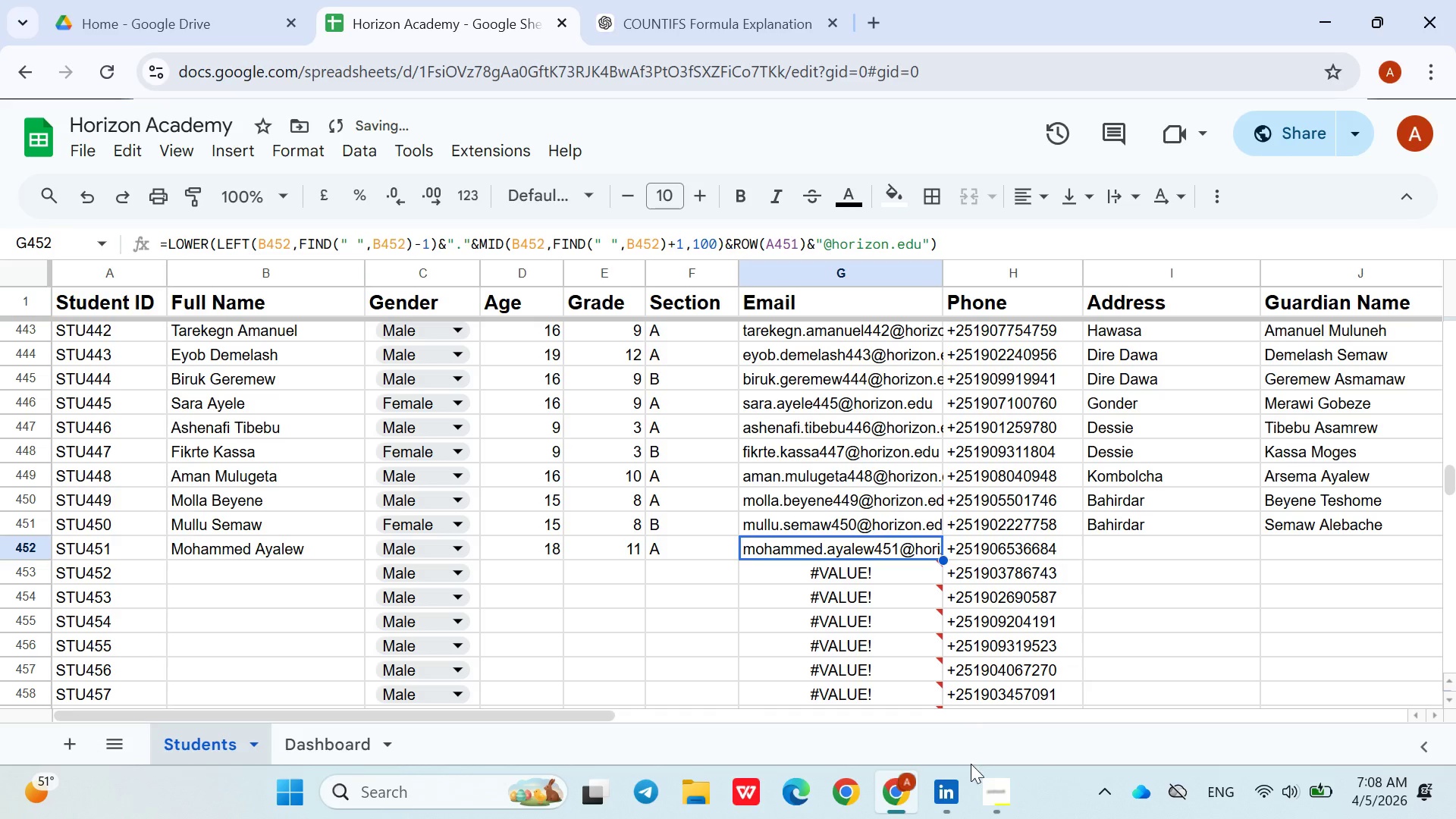 
left_click([971, 782])
 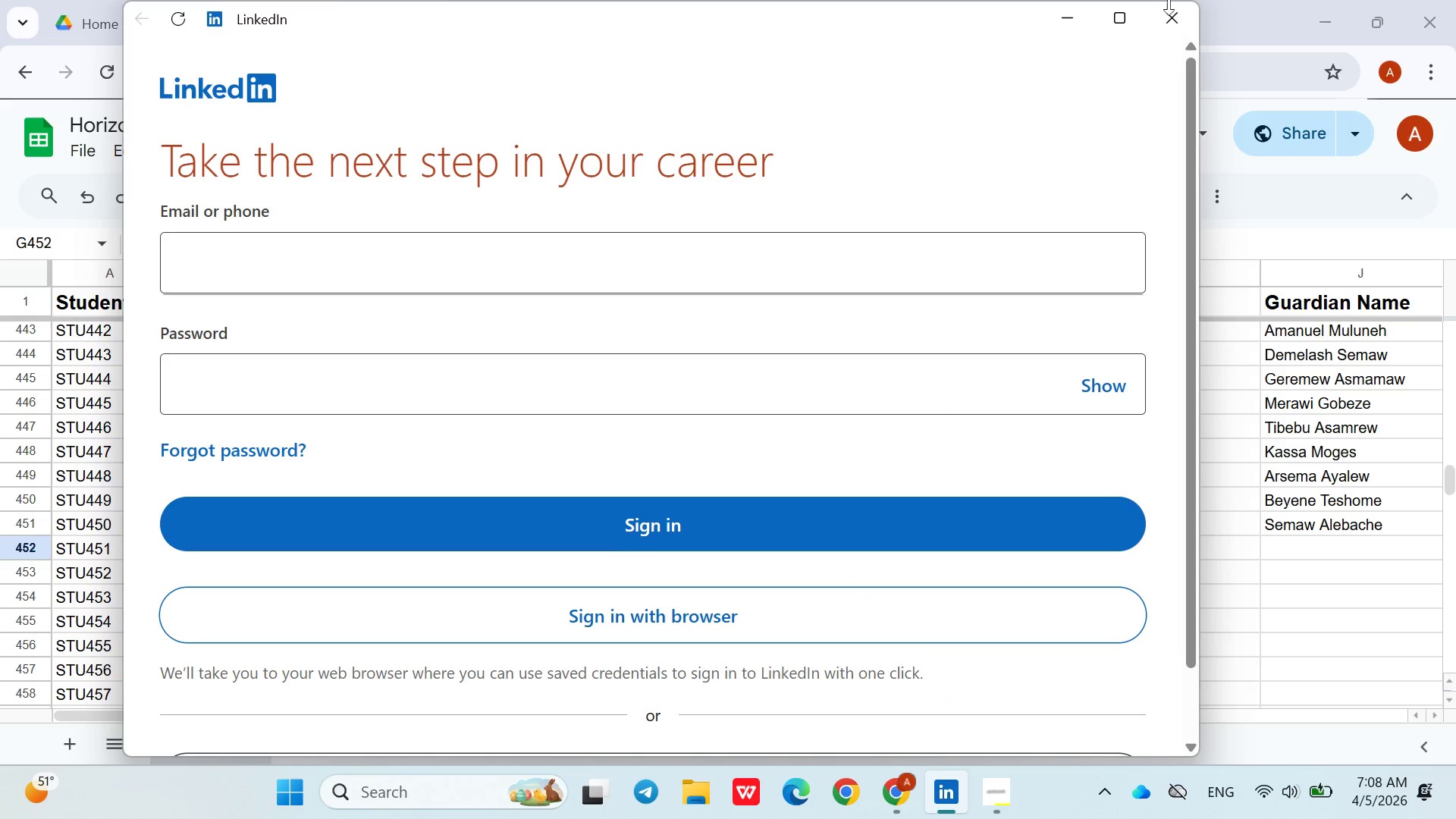 
left_click([1178, 16])
 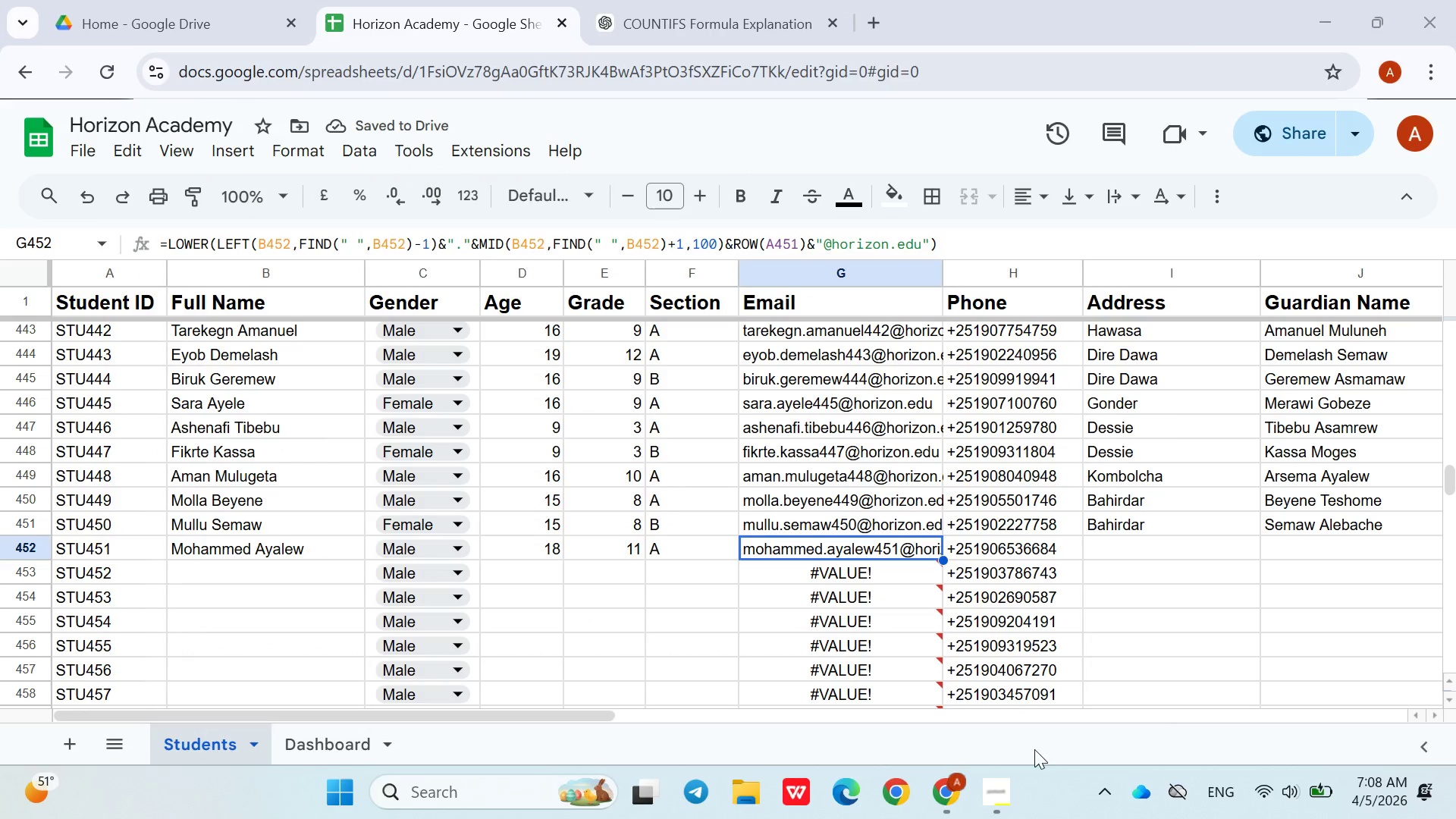 
left_click([1023, 794])
 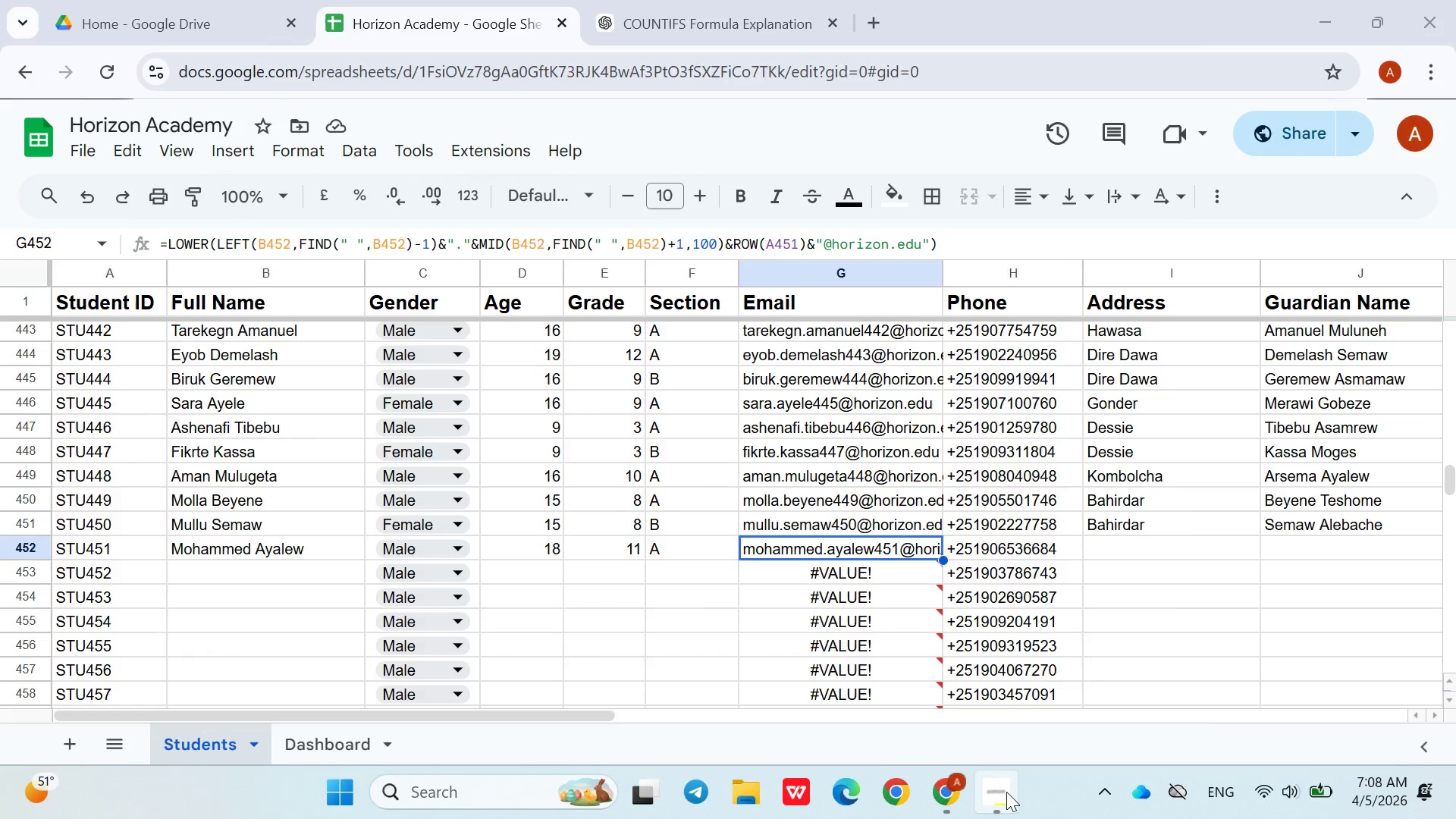 
left_click([1006, 792])